 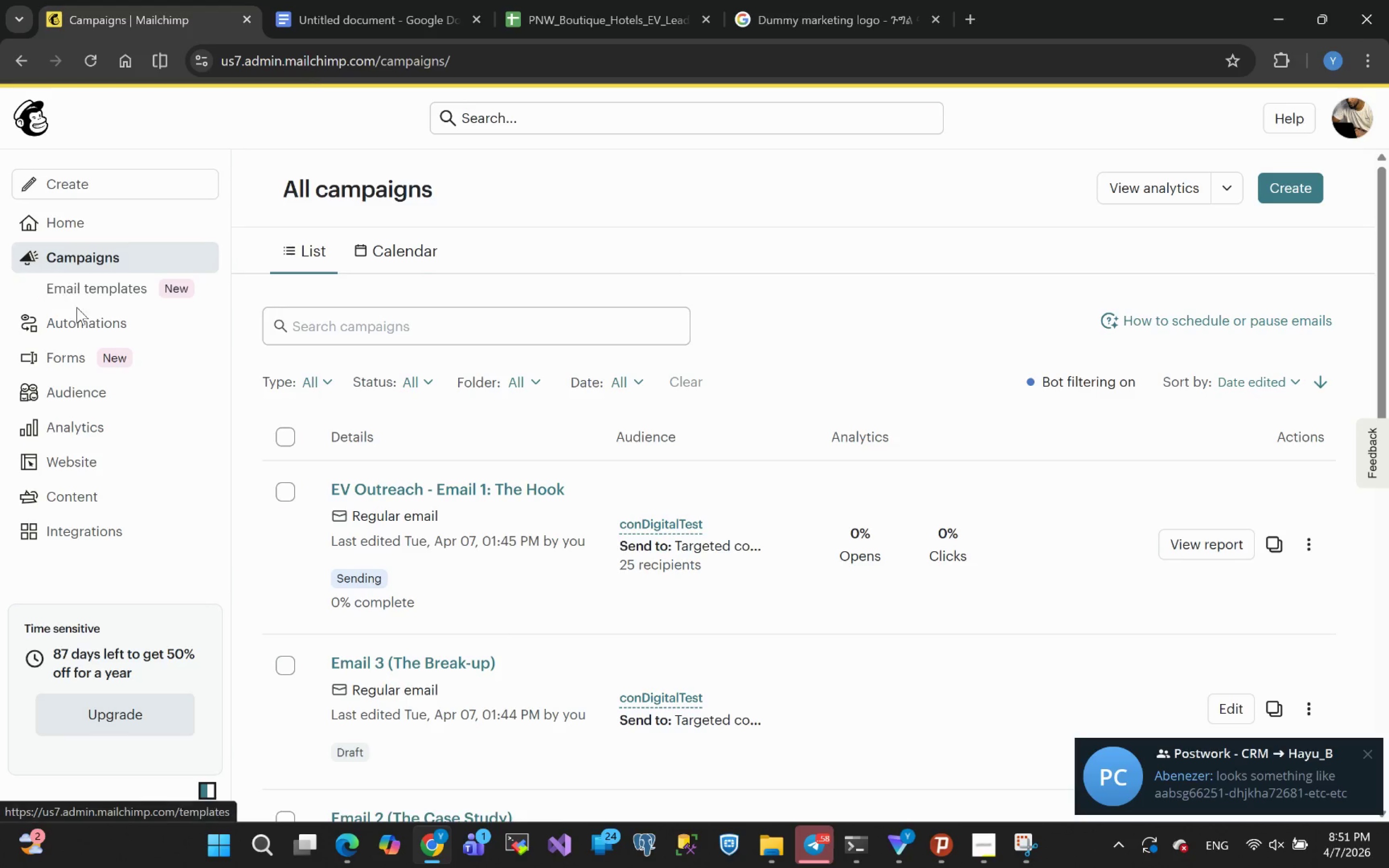 
left_click([92, 394])
 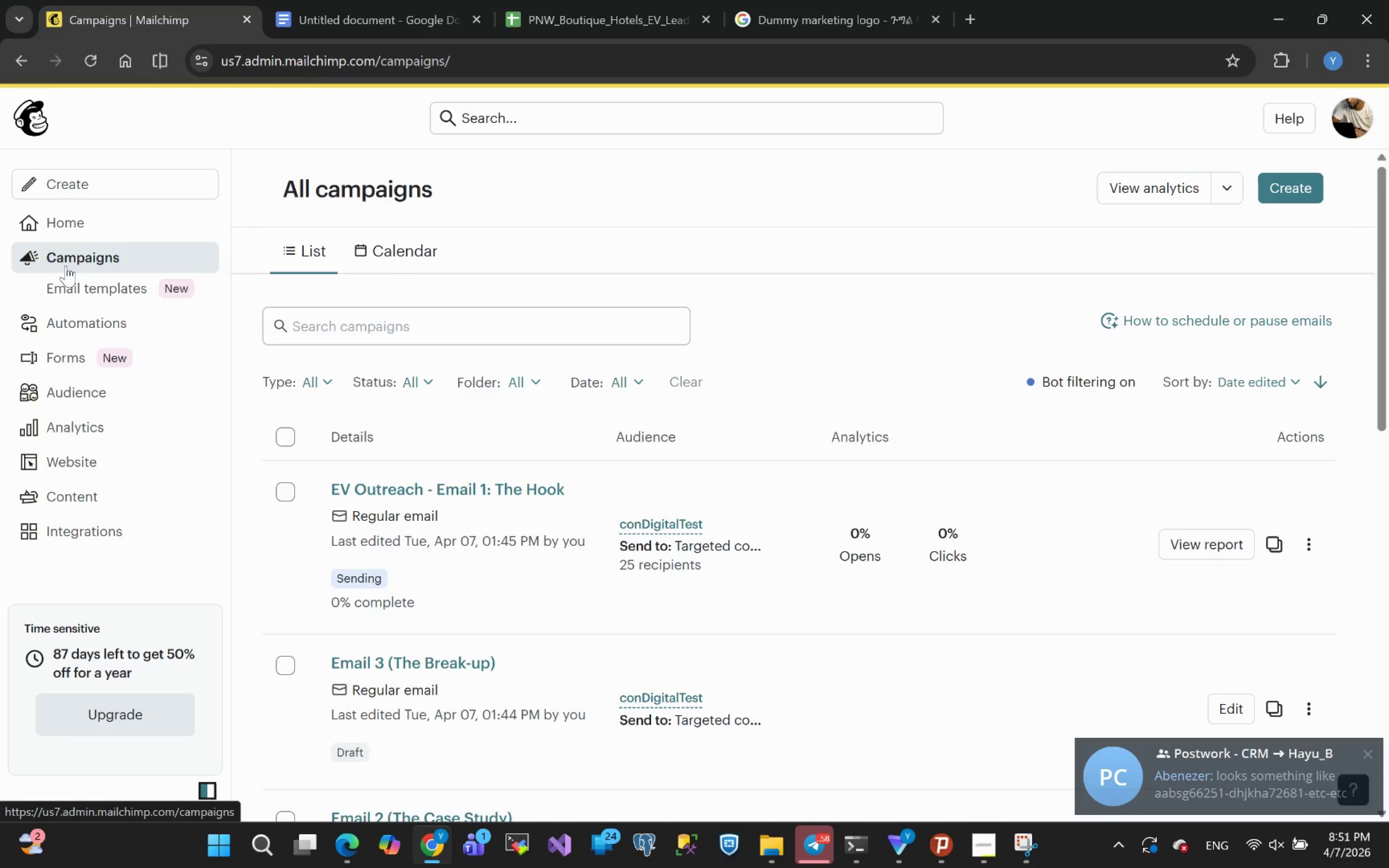 
wait(8.81)
 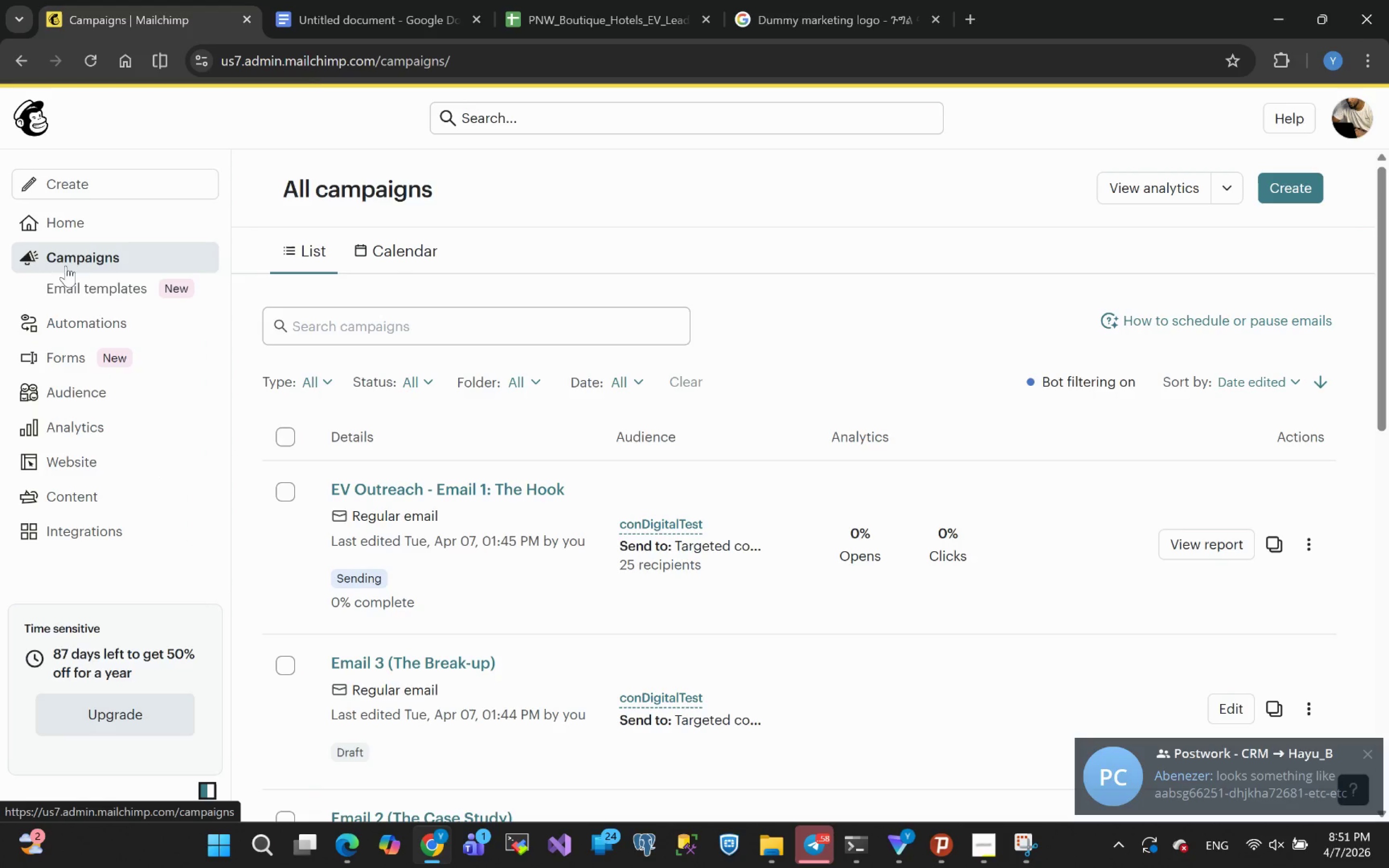 
scroll: coordinate [438, 572], scroll_direction: down, amount: 1.0
 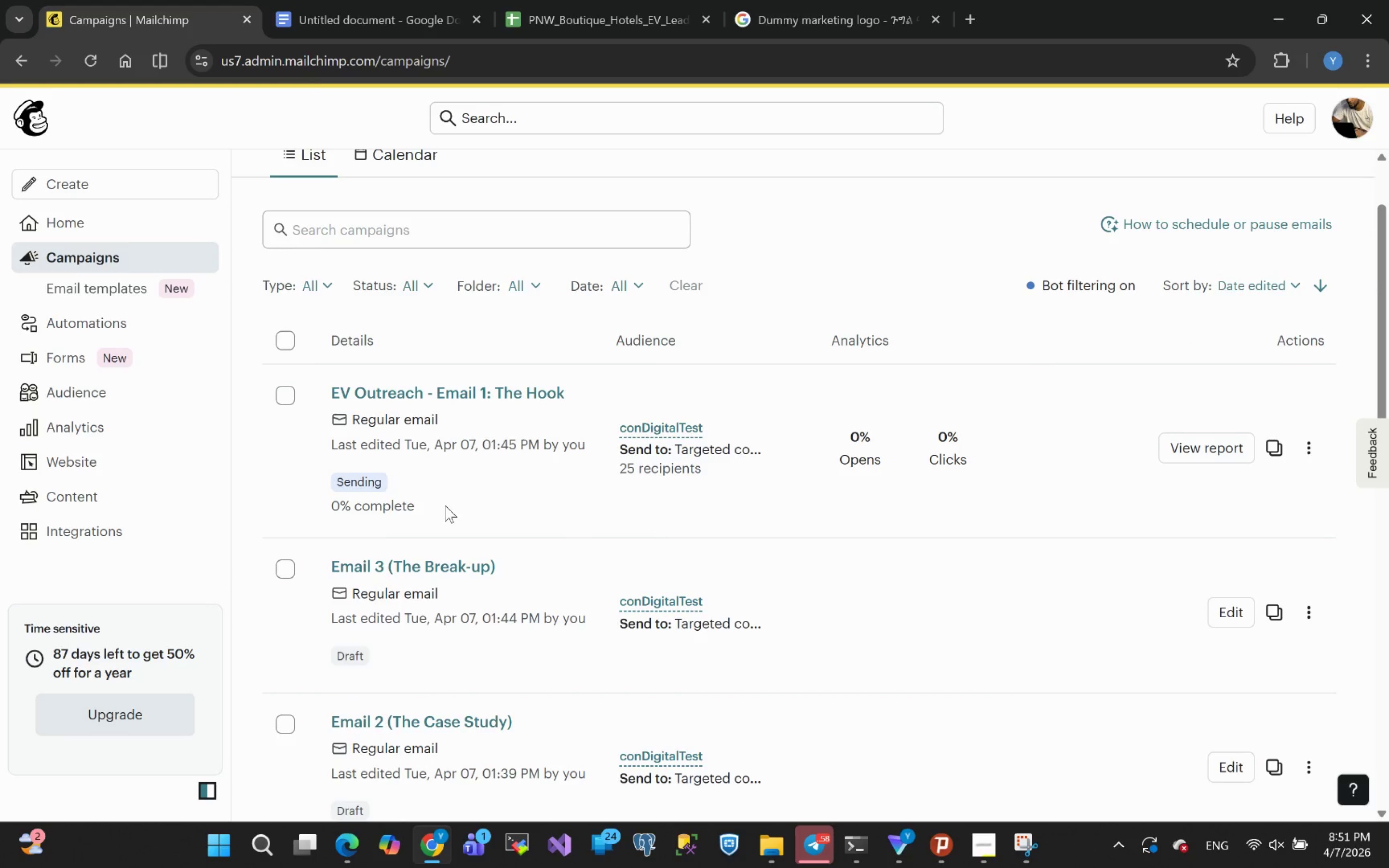 
left_click_drag(start_coordinate=[447, 509], to_coordinate=[325, 513])
 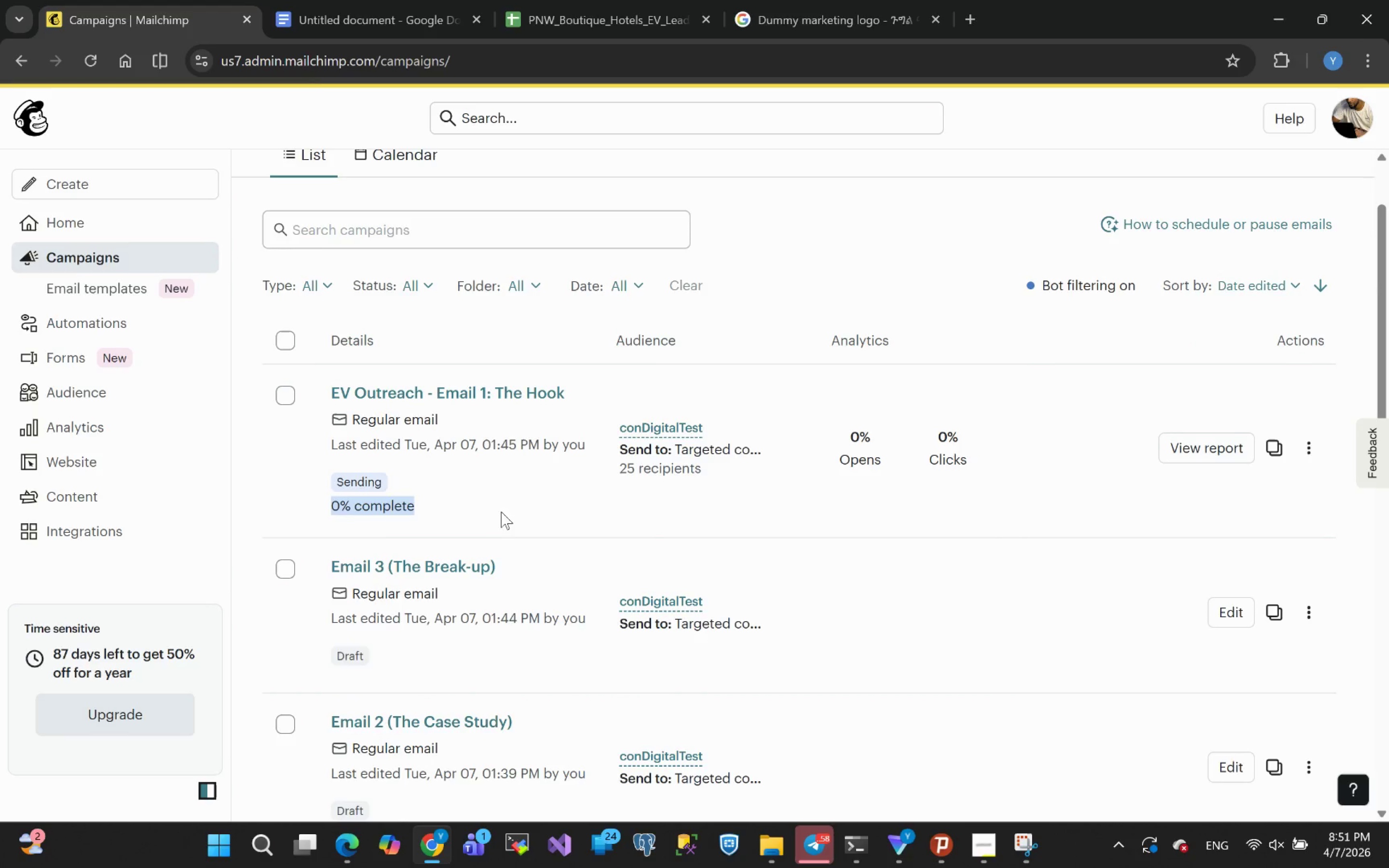 
left_click([502, 509])
 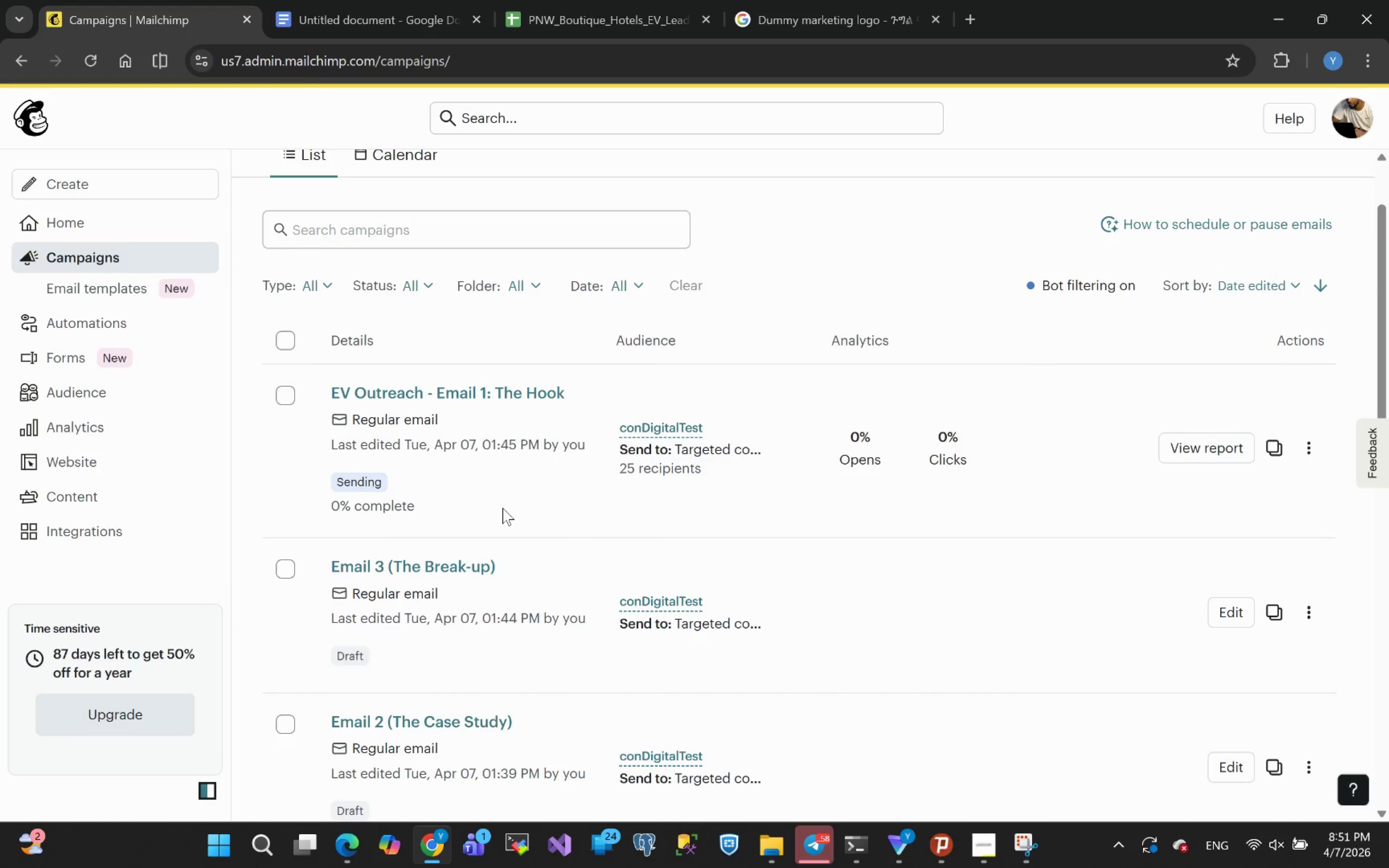 
scroll: coordinate [504, 497], scroll_direction: down, amount: 1.0
 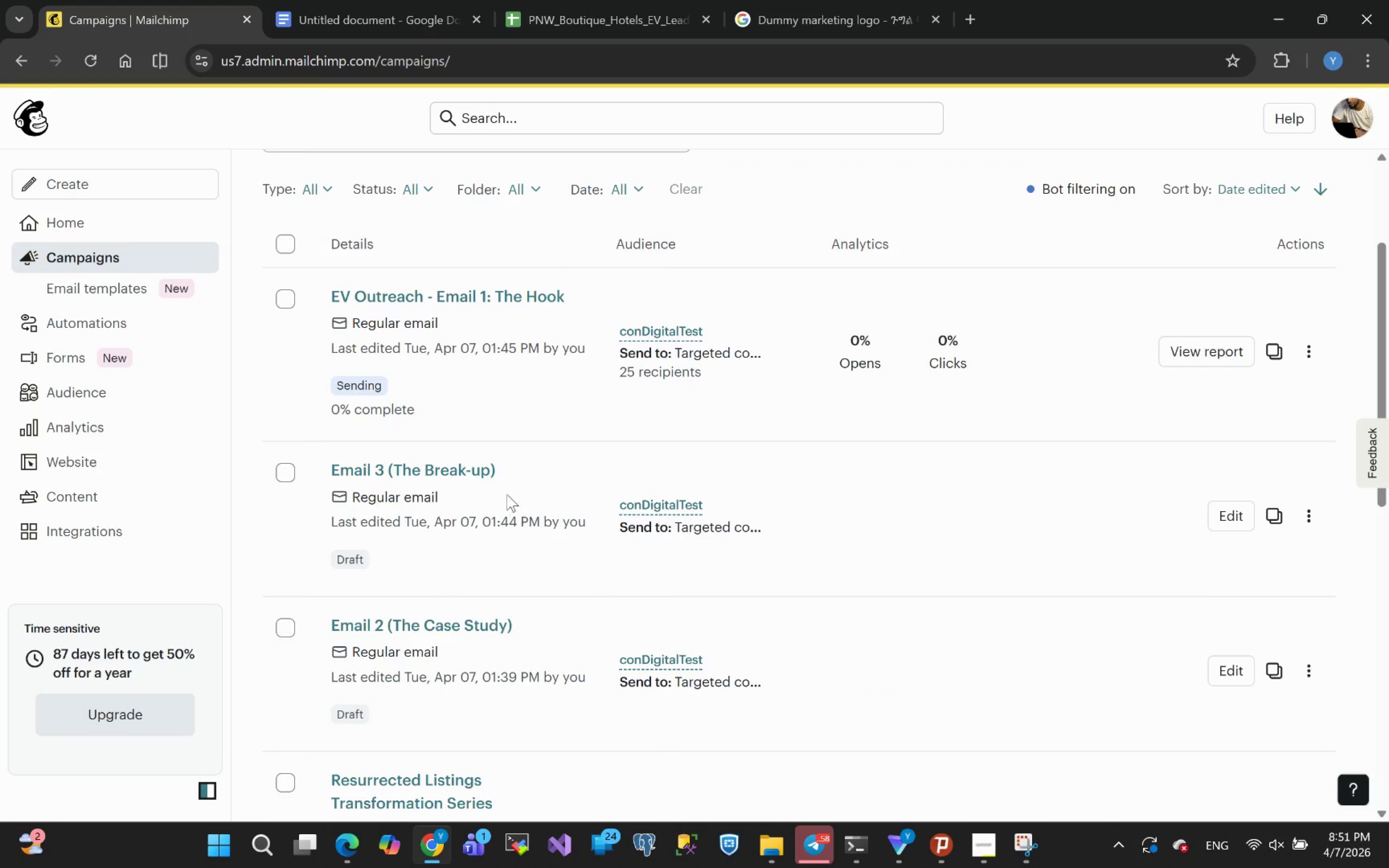 
scroll: coordinate [526, 465], scroll_direction: up, amount: 2.0
 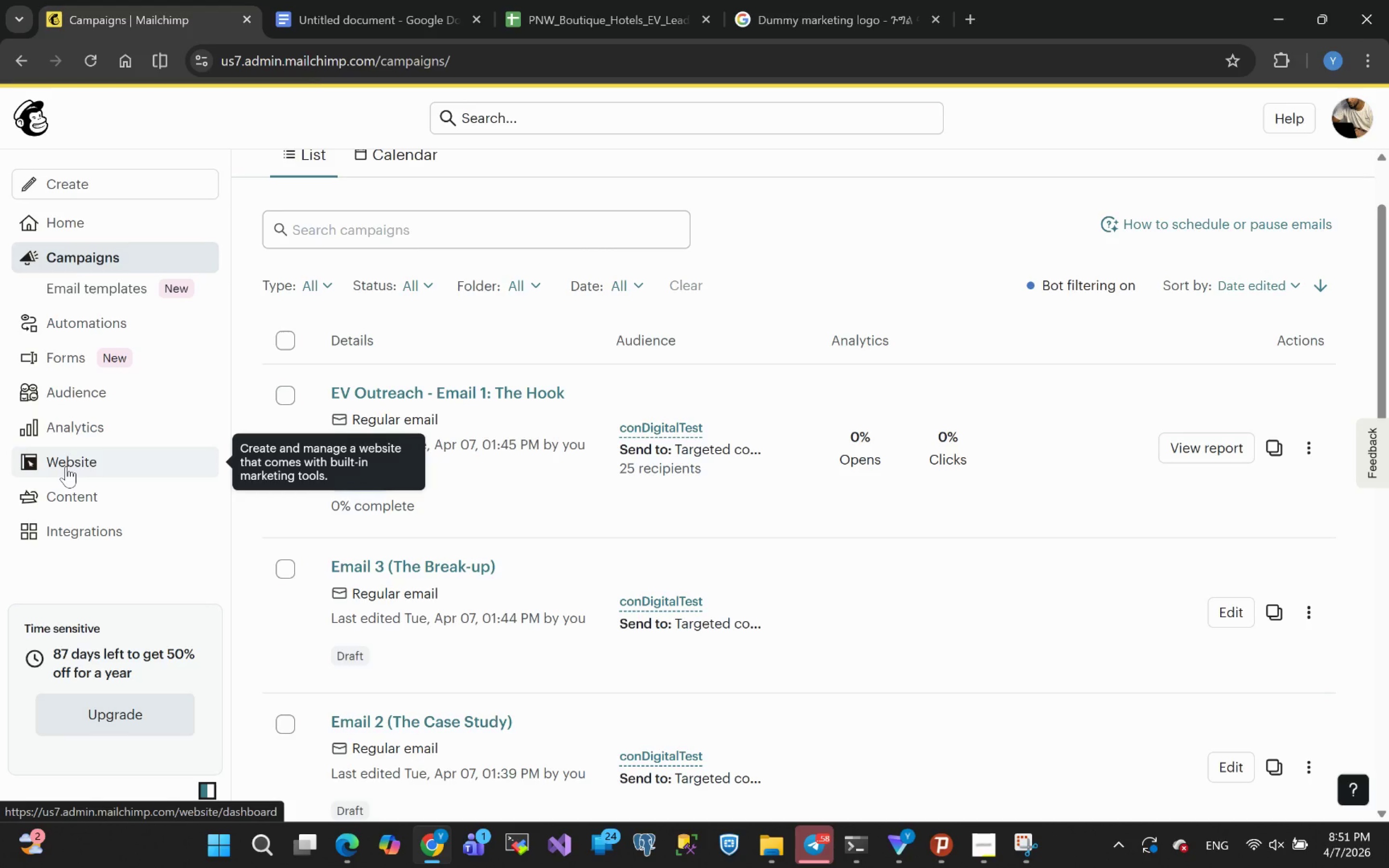 
wait(8.36)
 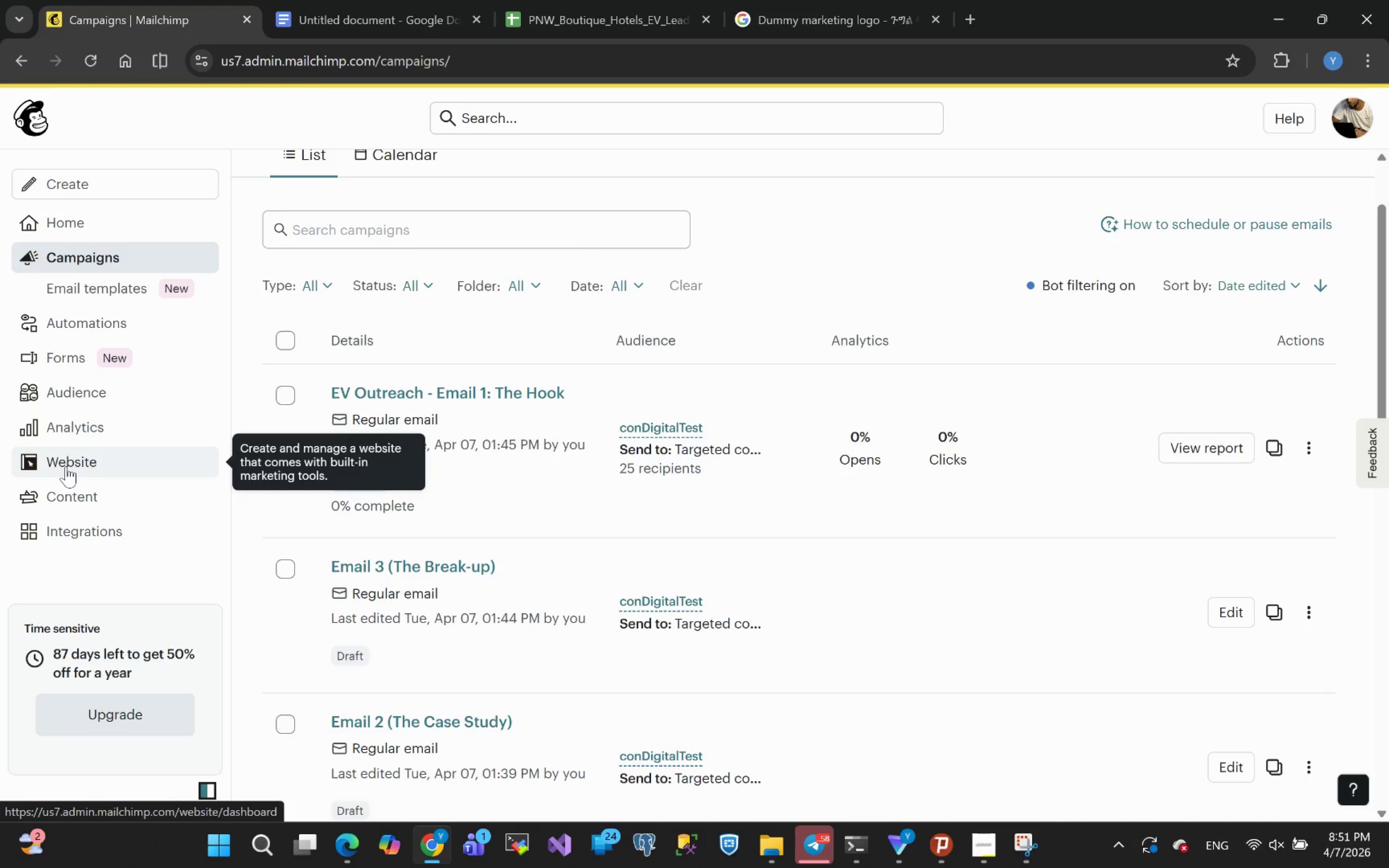 
left_click([95, 393])
 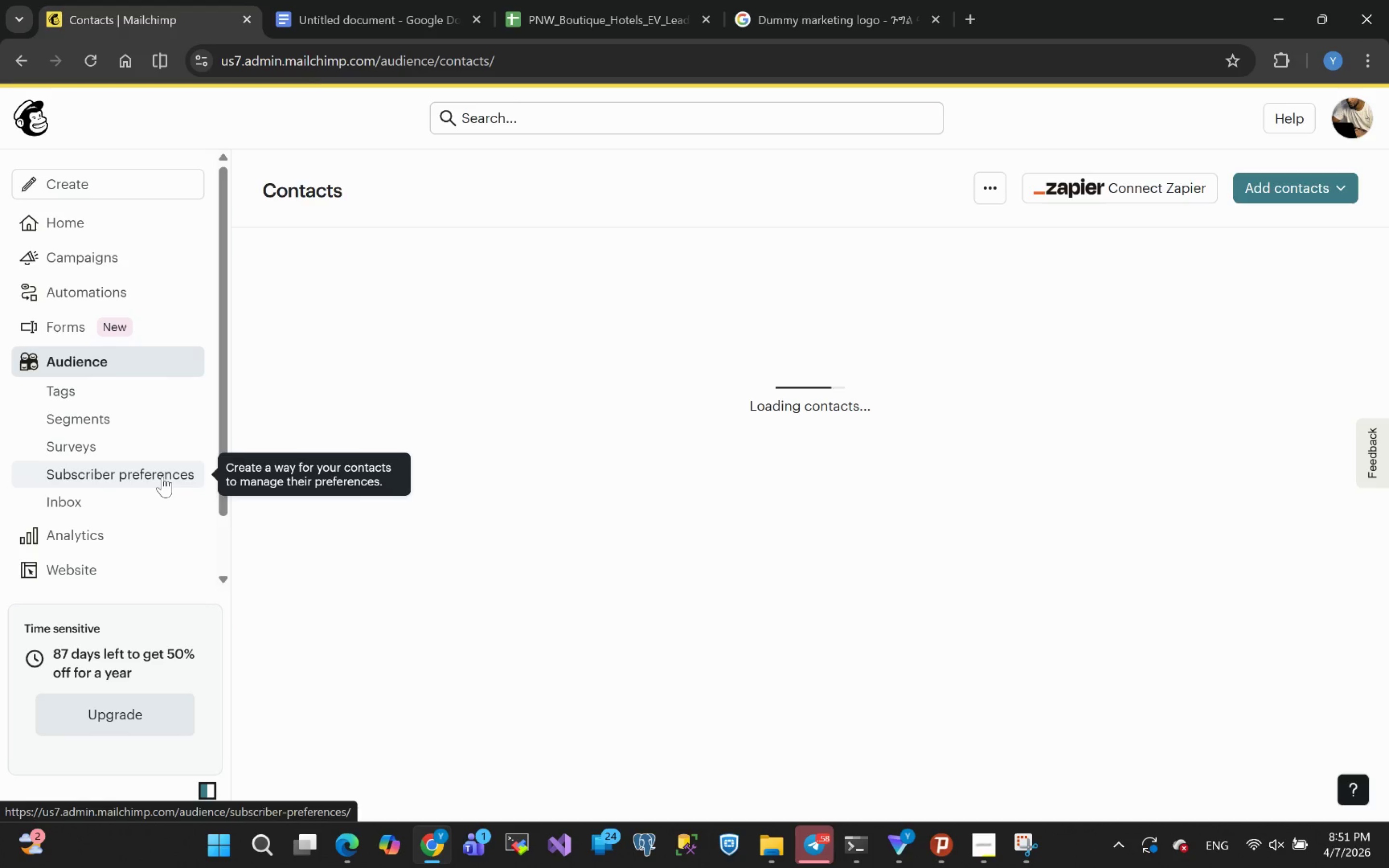 
left_click([113, 540])
 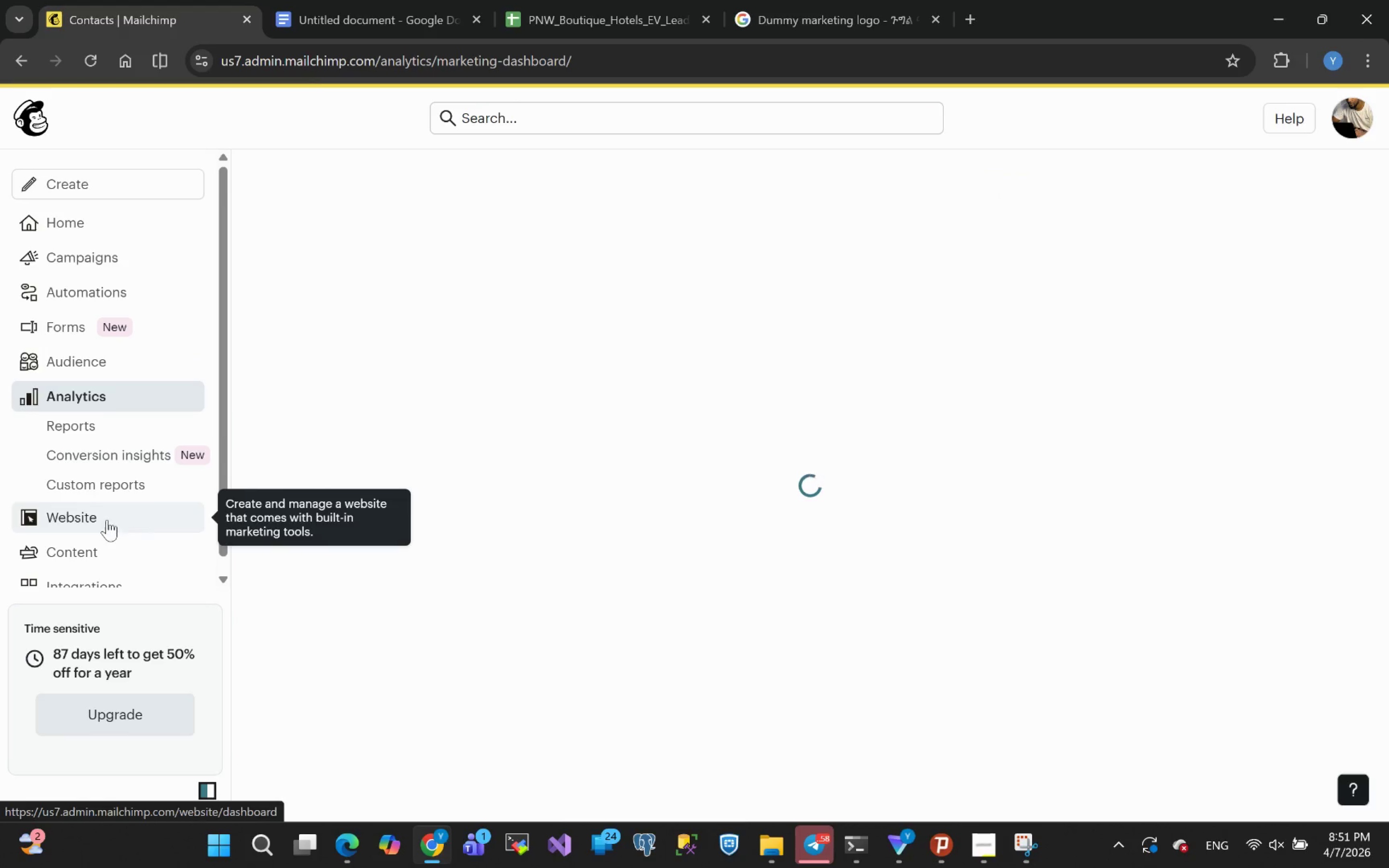 
scroll: coordinate [92, 444], scroll_direction: up, amount: 7.0
 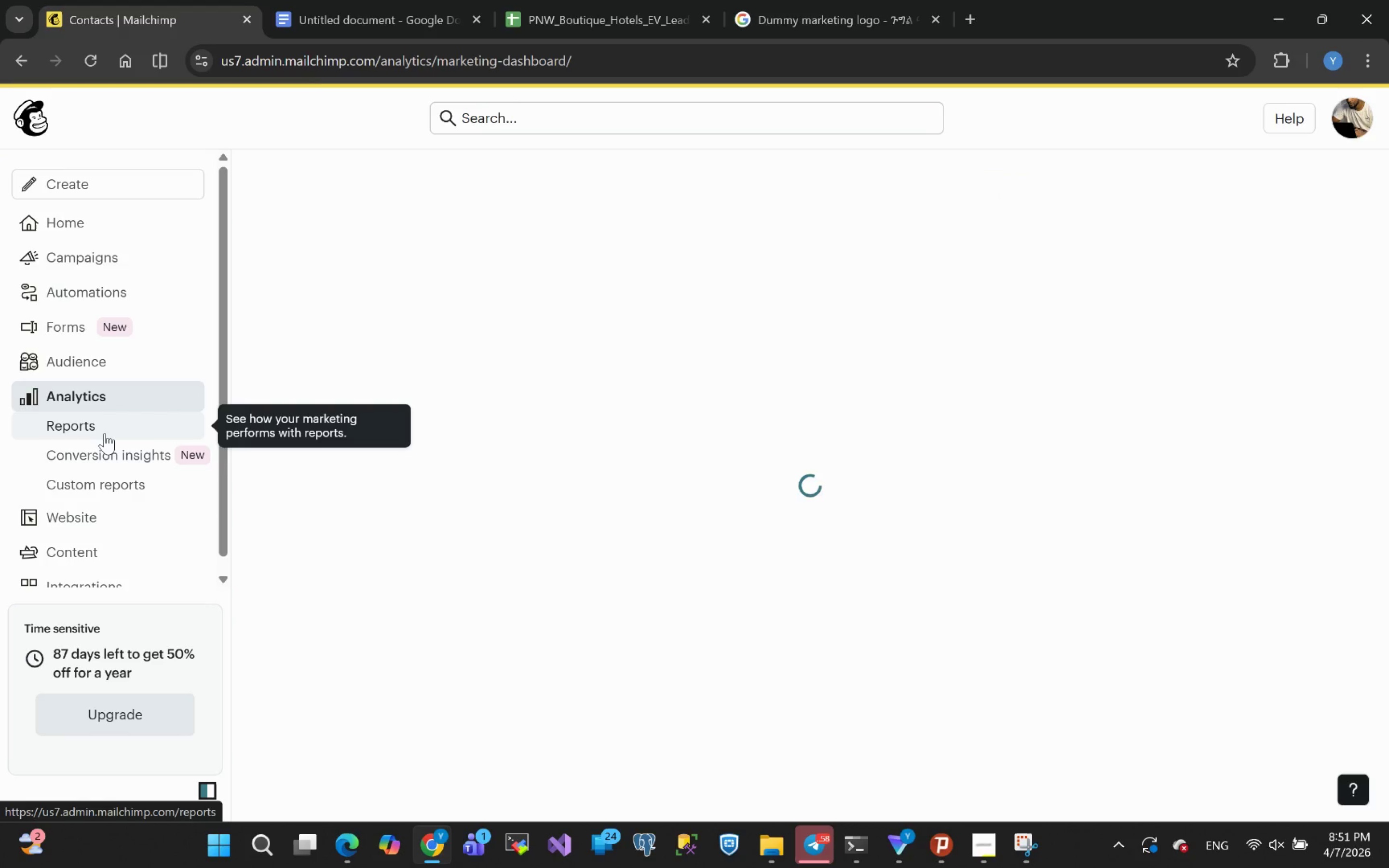 
left_click([105, 432])
 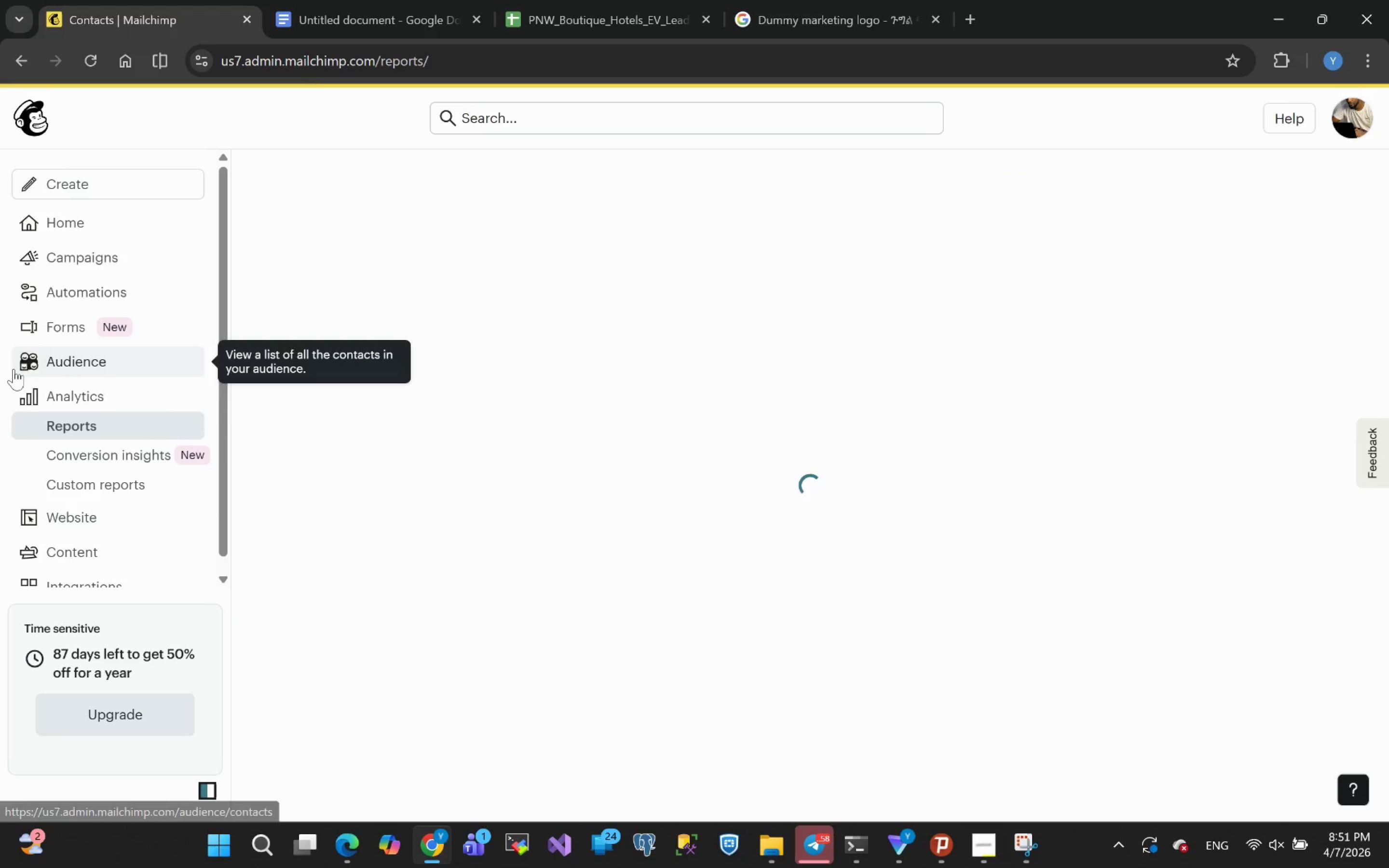 
scroll: coordinate [80, 292], scroll_direction: up, amount: 4.0
 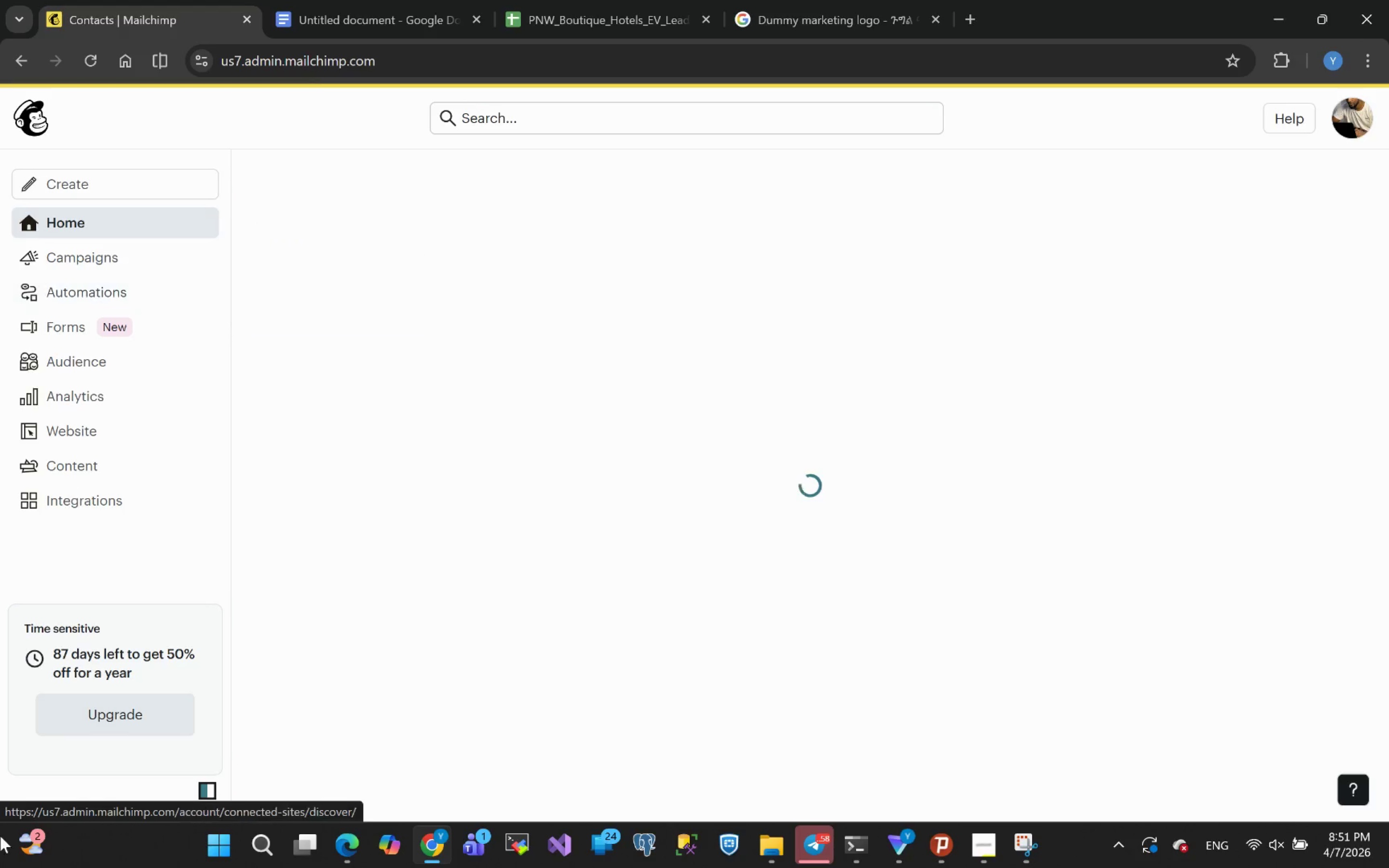 
wait(8.33)
 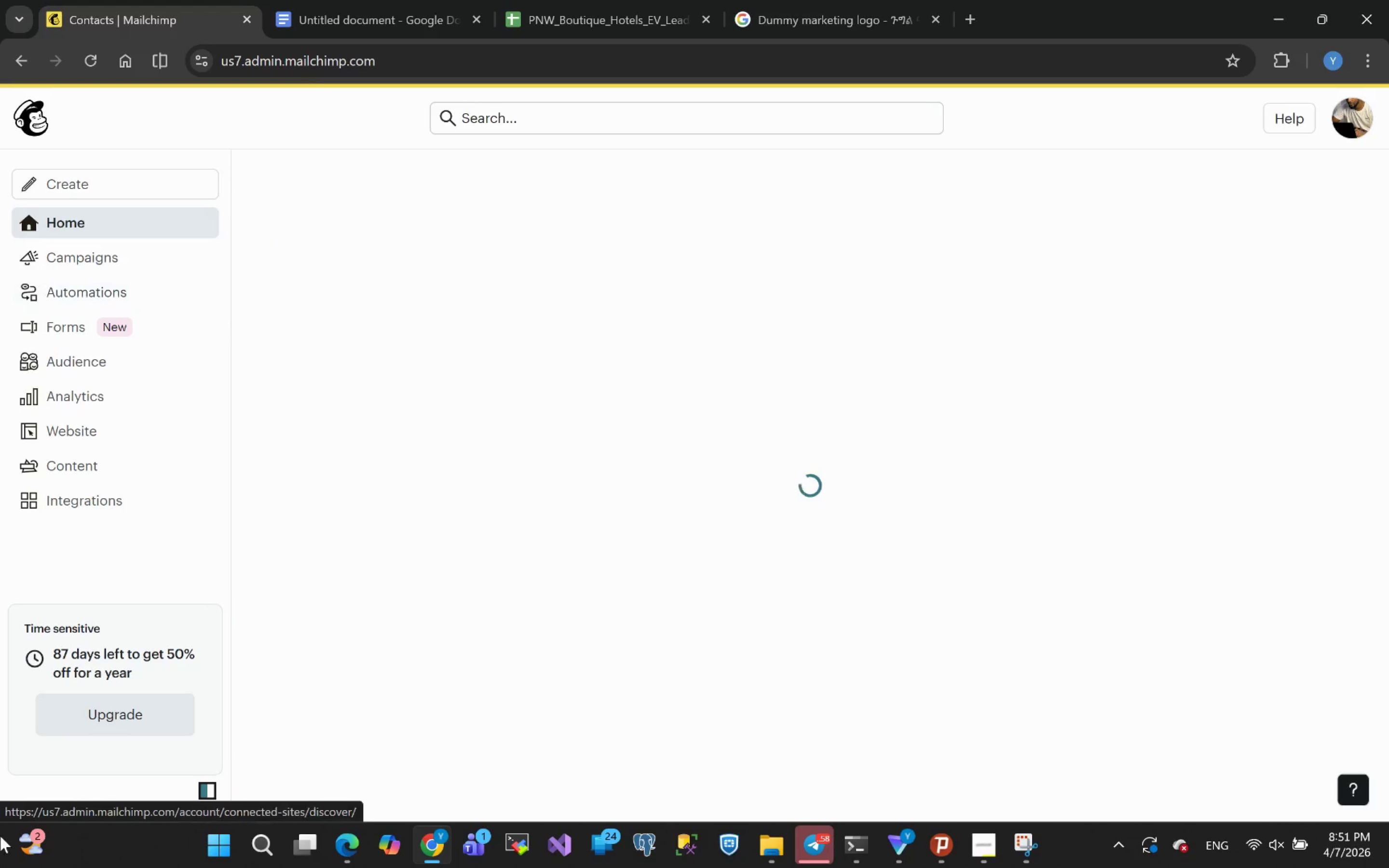 
left_click([815, 858])
 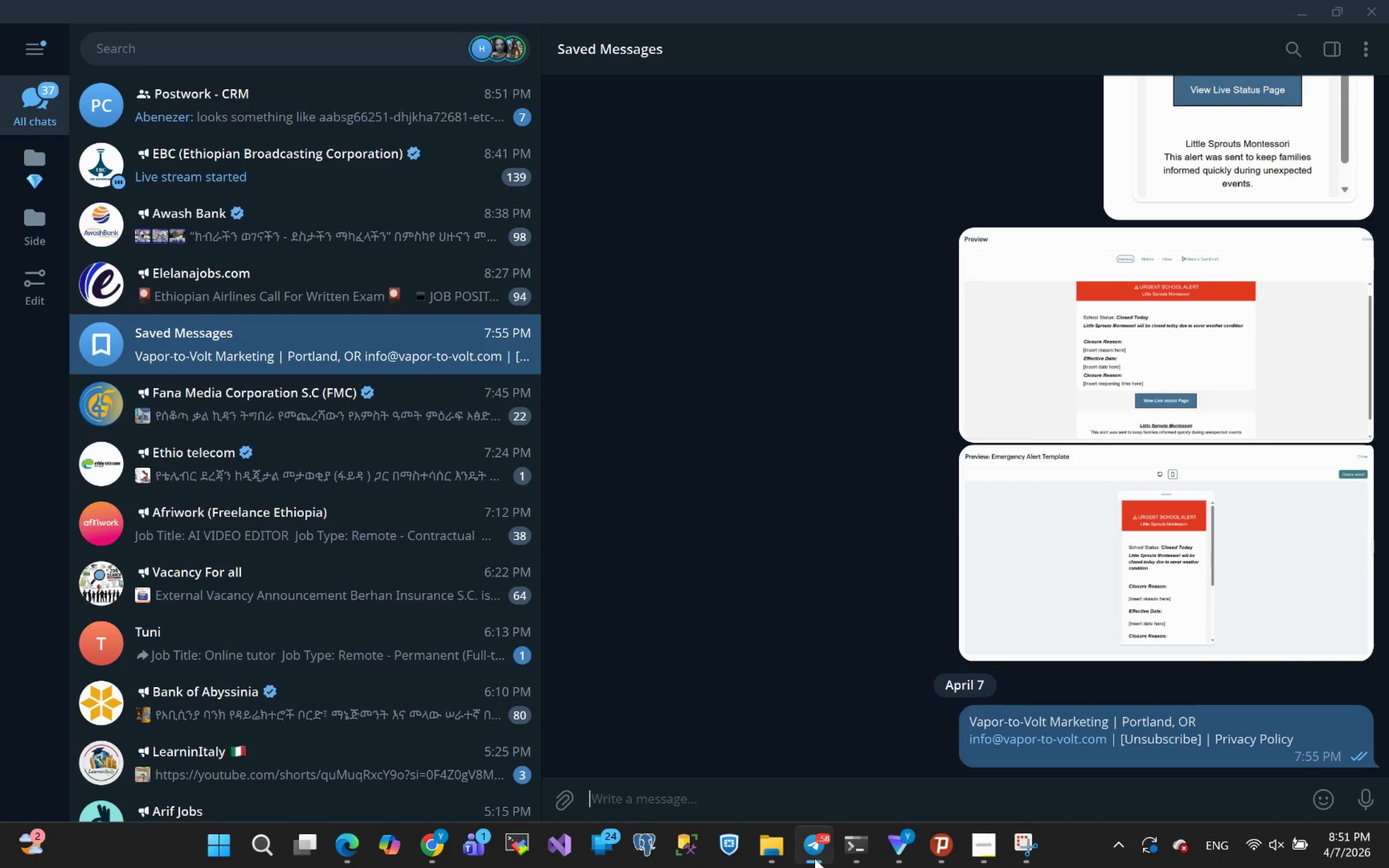 
left_click([815, 858])
 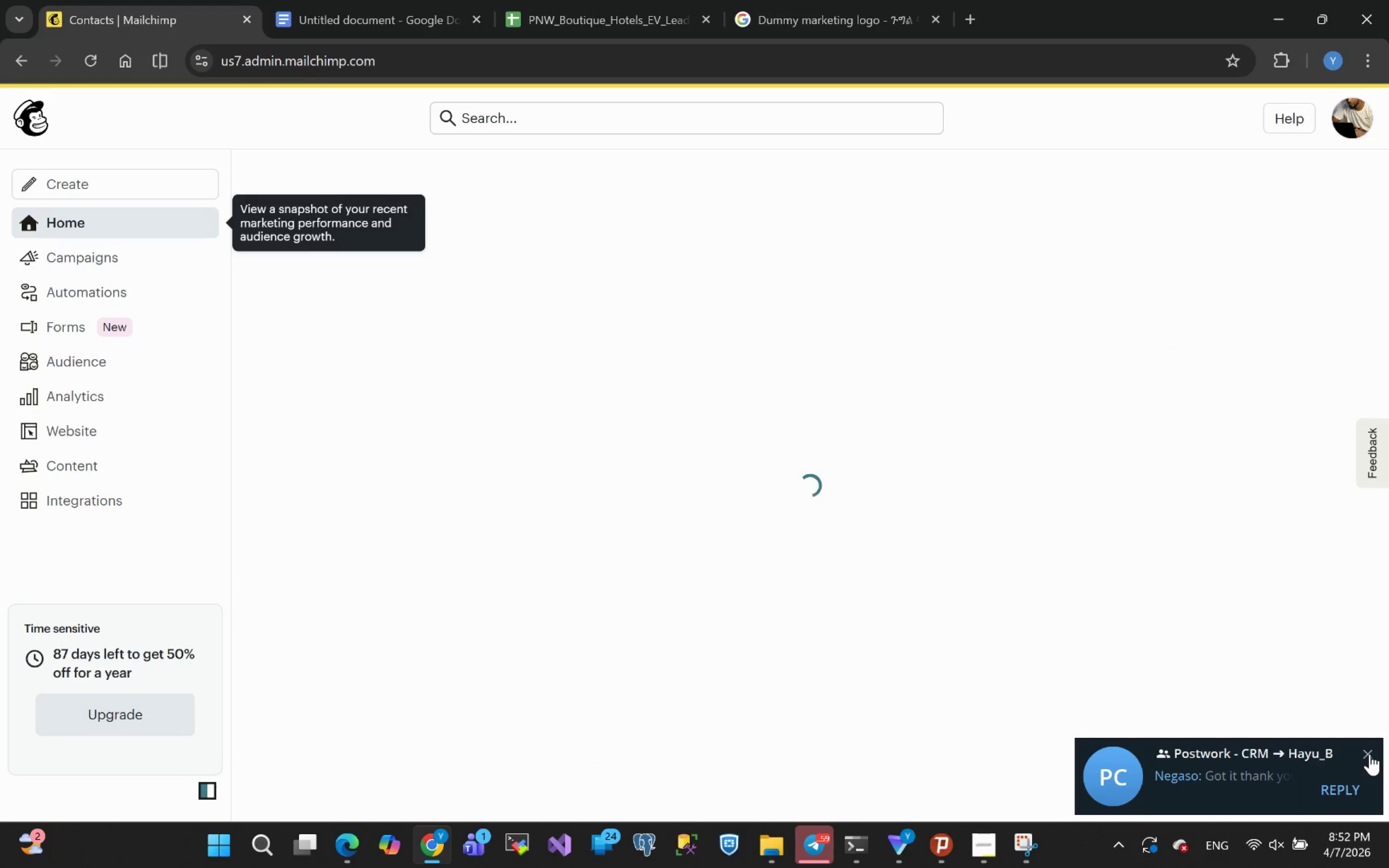 
wait(5.81)
 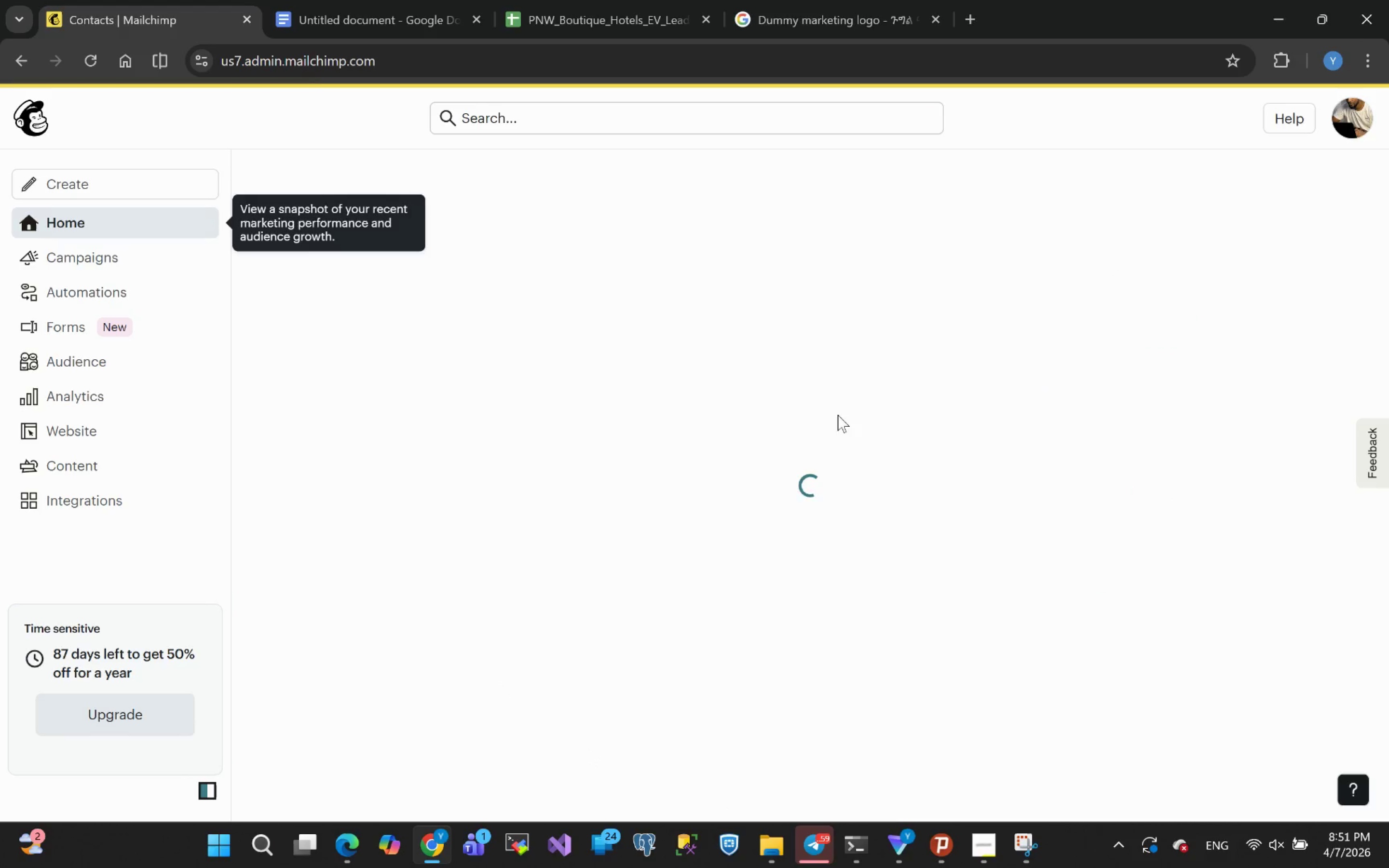 
left_click([1370, 753])
 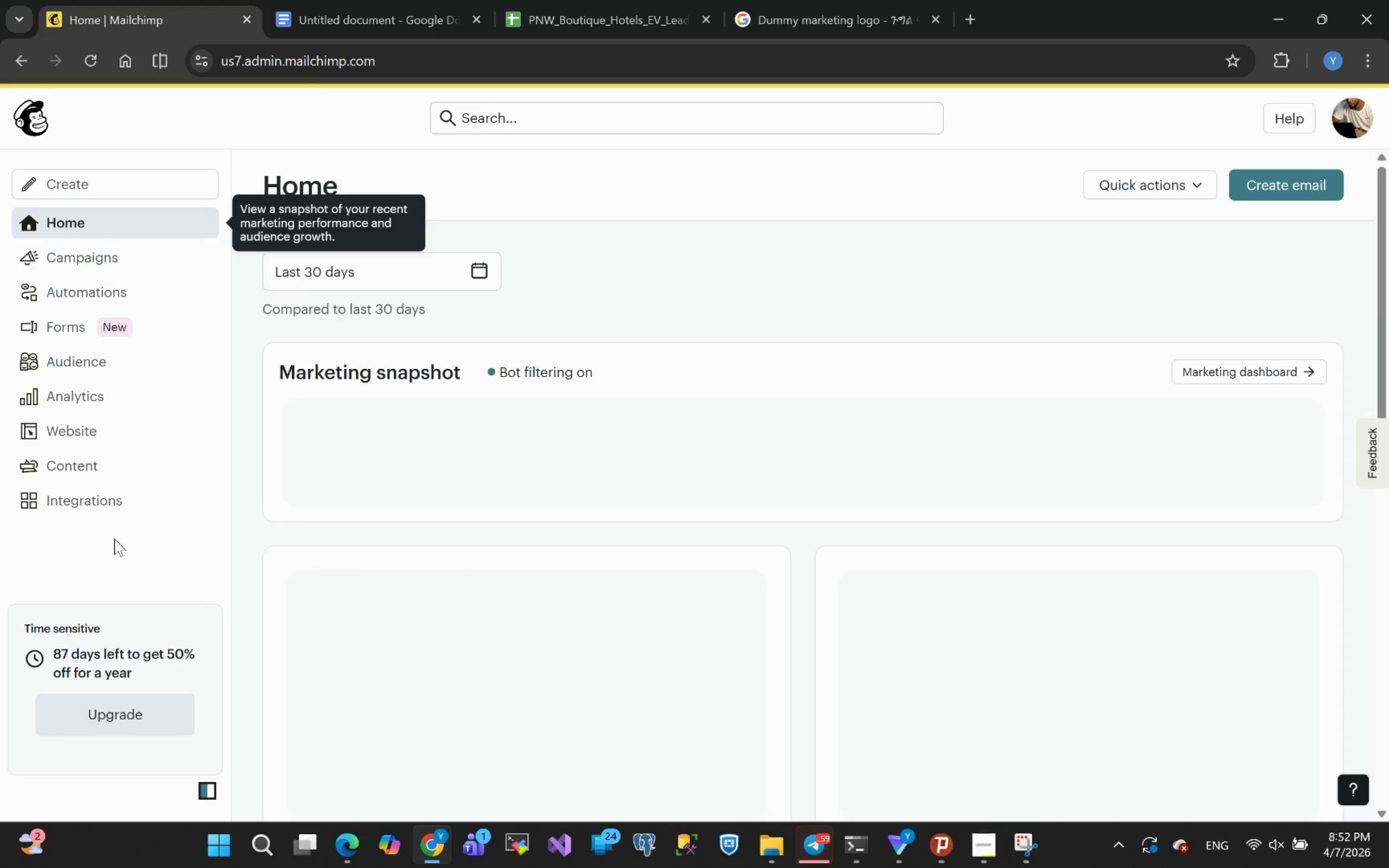 
wait(9.5)
 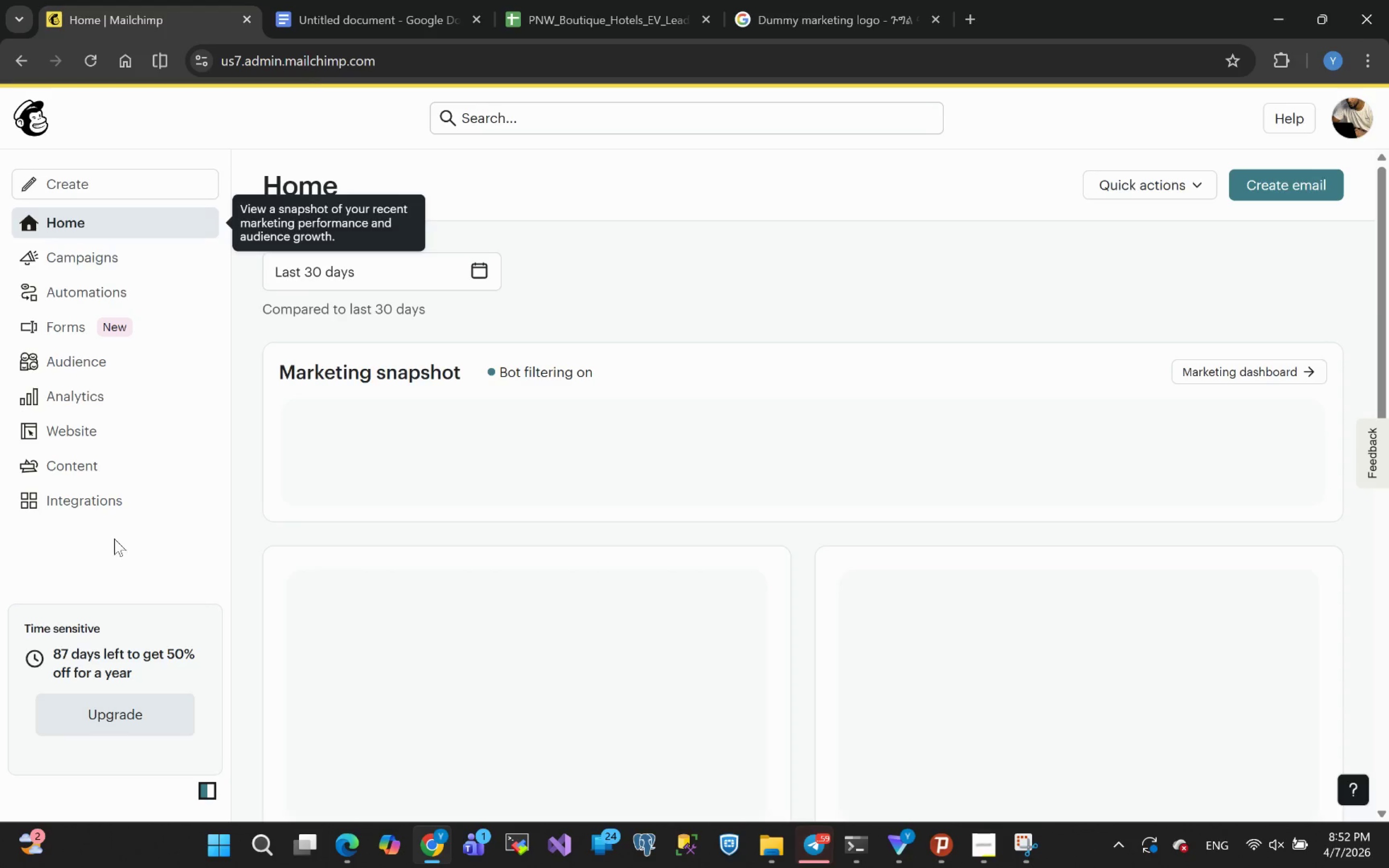 
scroll: coordinate [481, 408], scroll_direction: down, amount: 6.0
 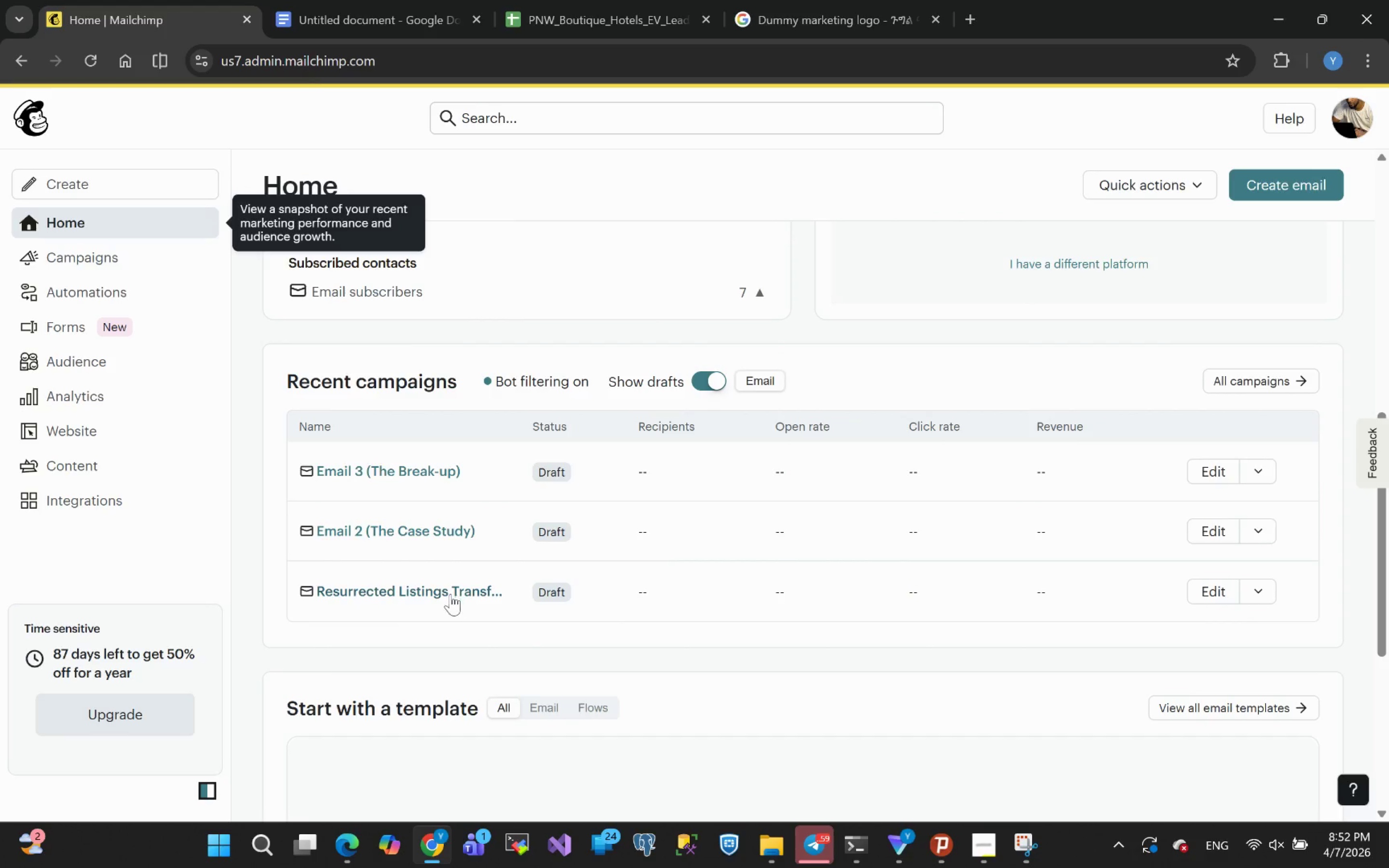 
wait(5.17)
 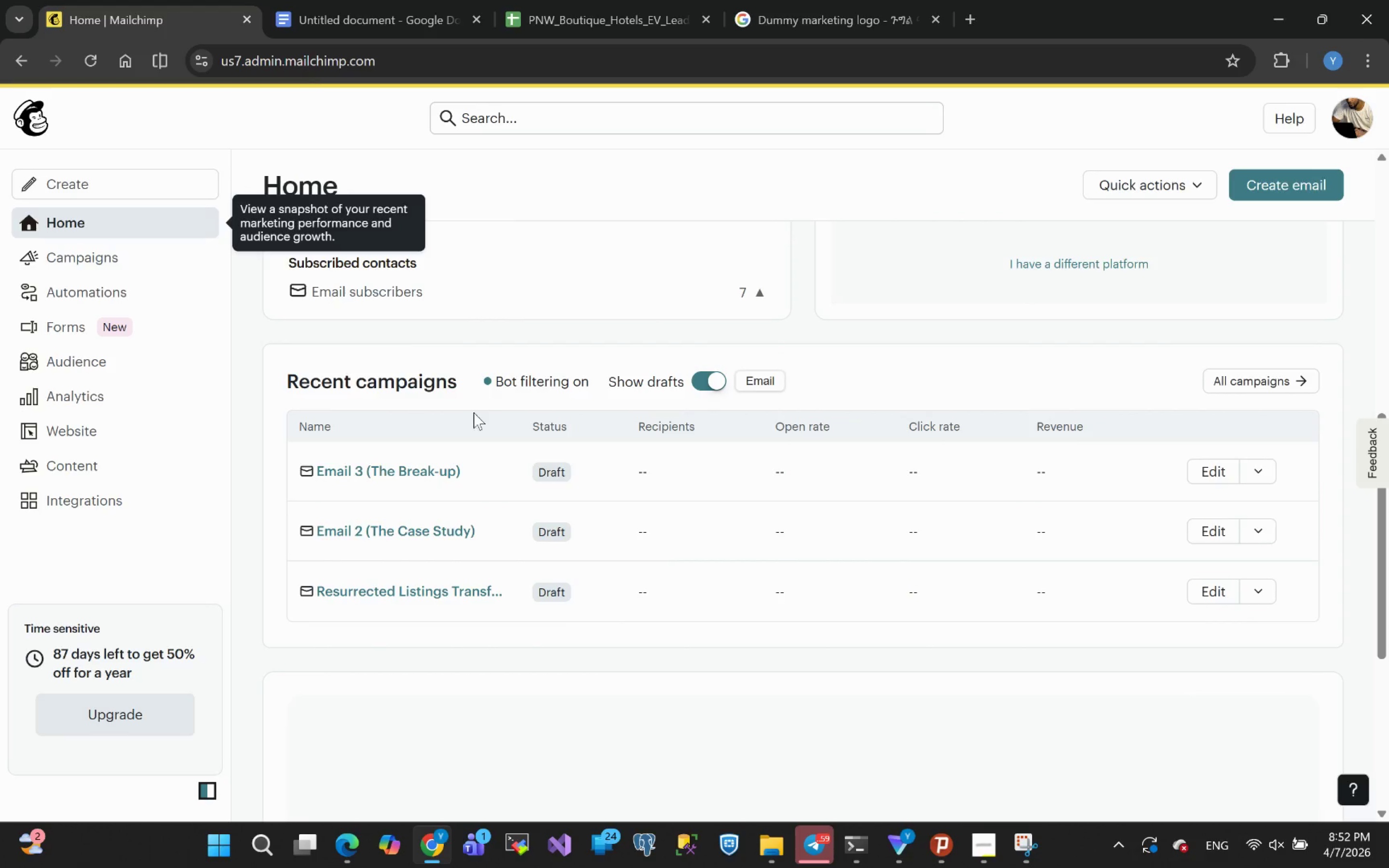 
scroll: coordinate [438, 494], scroll_direction: down, amount: 3.0
 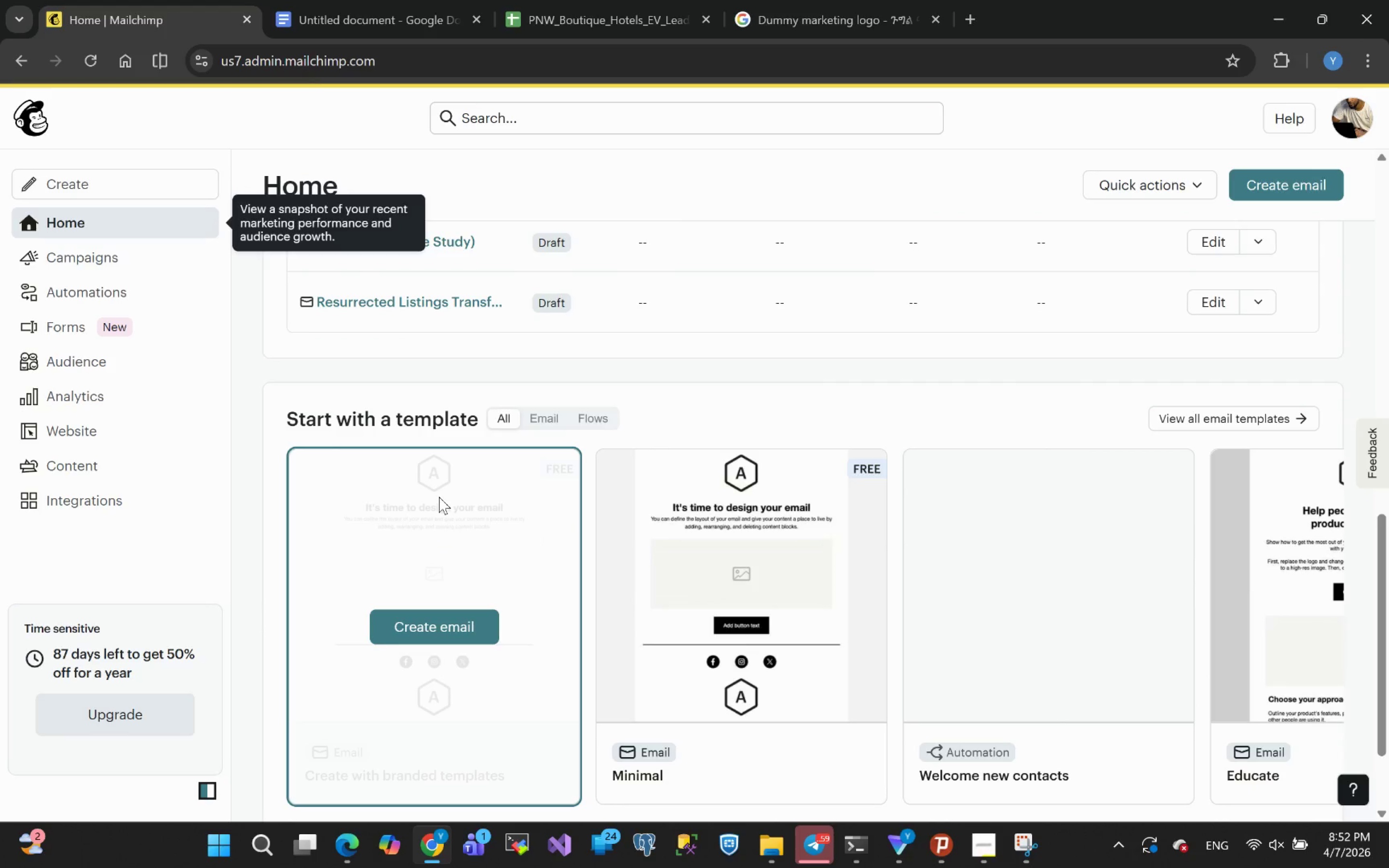 
scroll: coordinate [417, 500], scroll_direction: up, amount: 24.0
 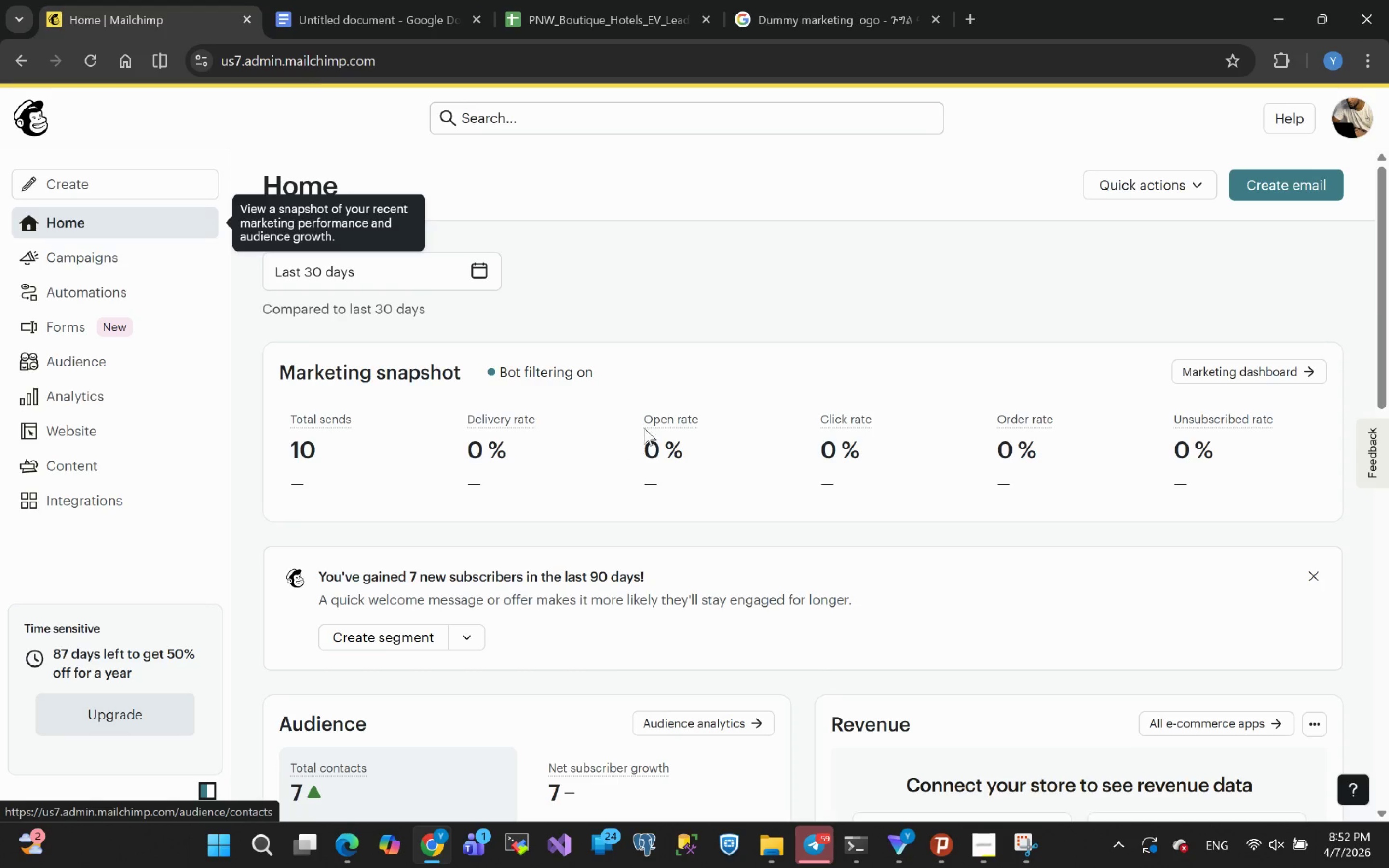 
left_click([829, 248])
 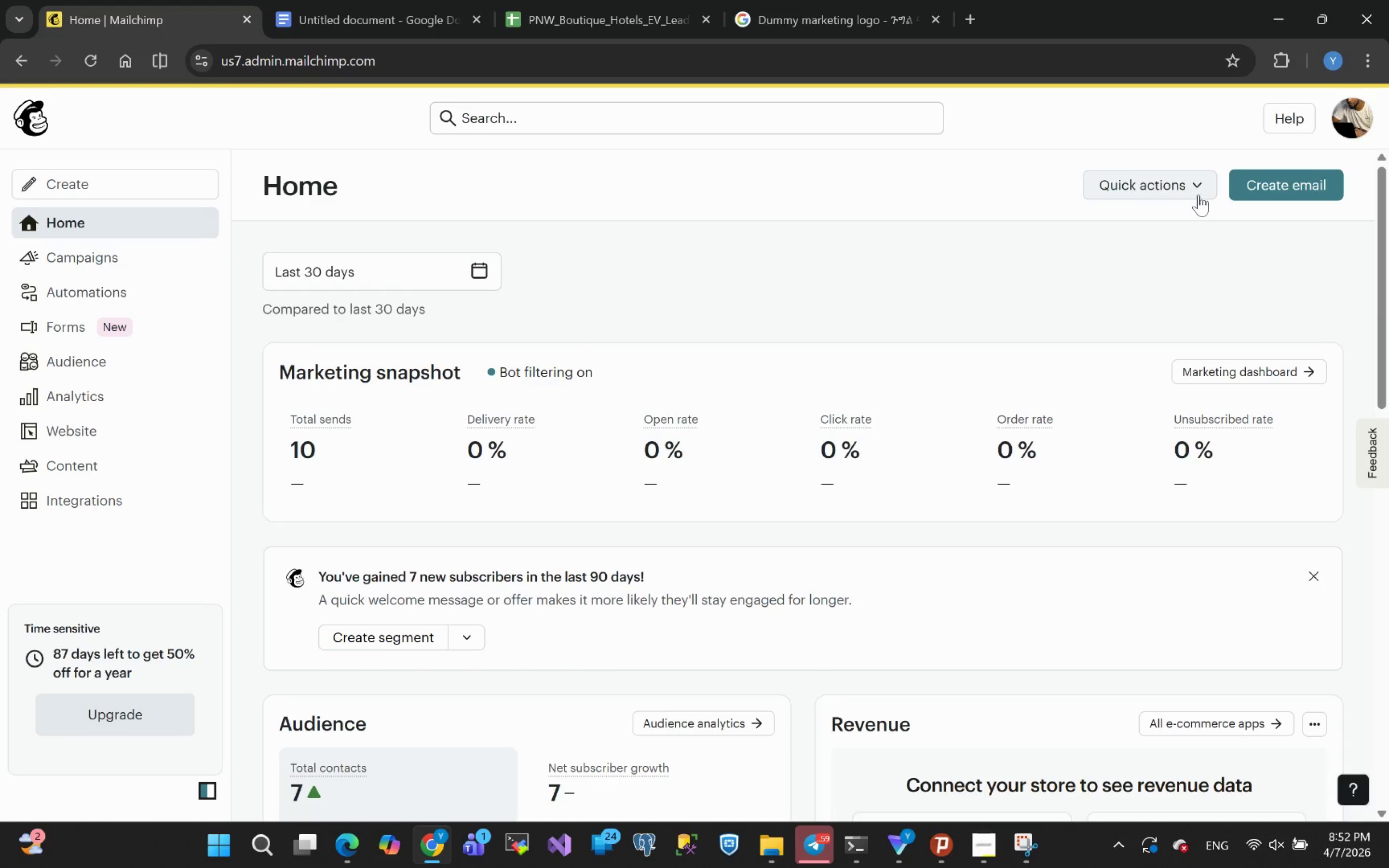 
left_click([1199, 189])
 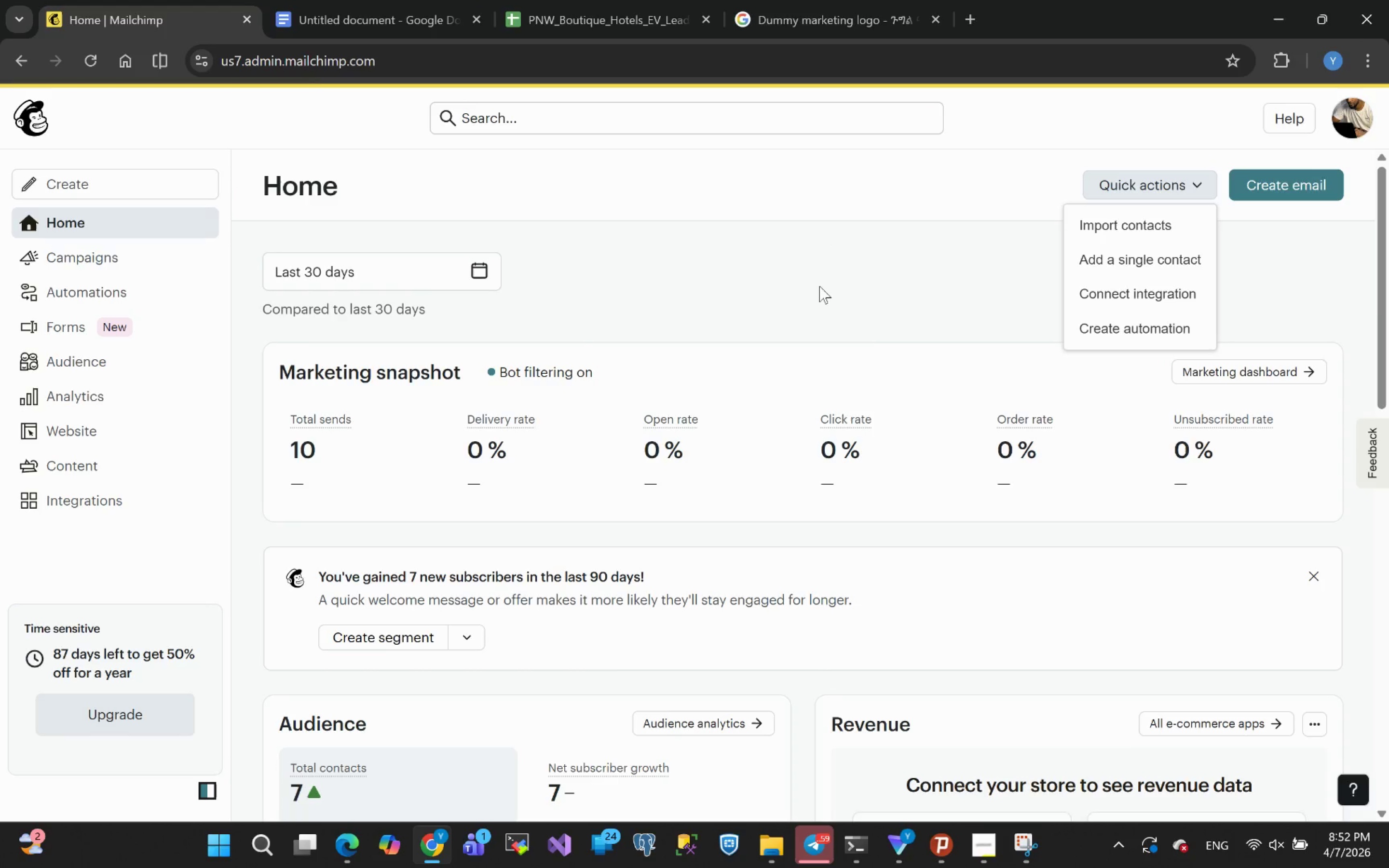 
left_click([839, 279])
 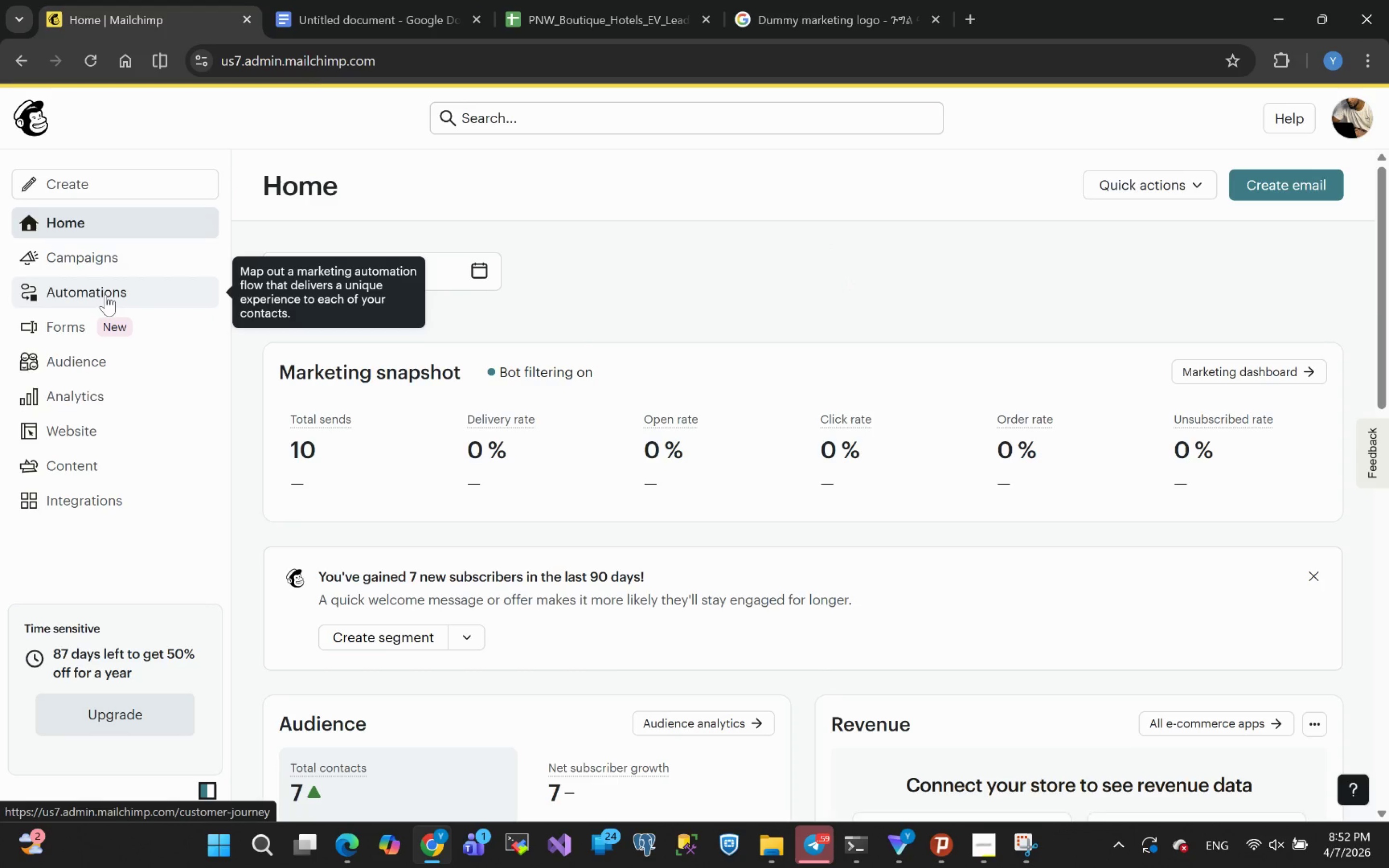 
left_click([100, 262])
 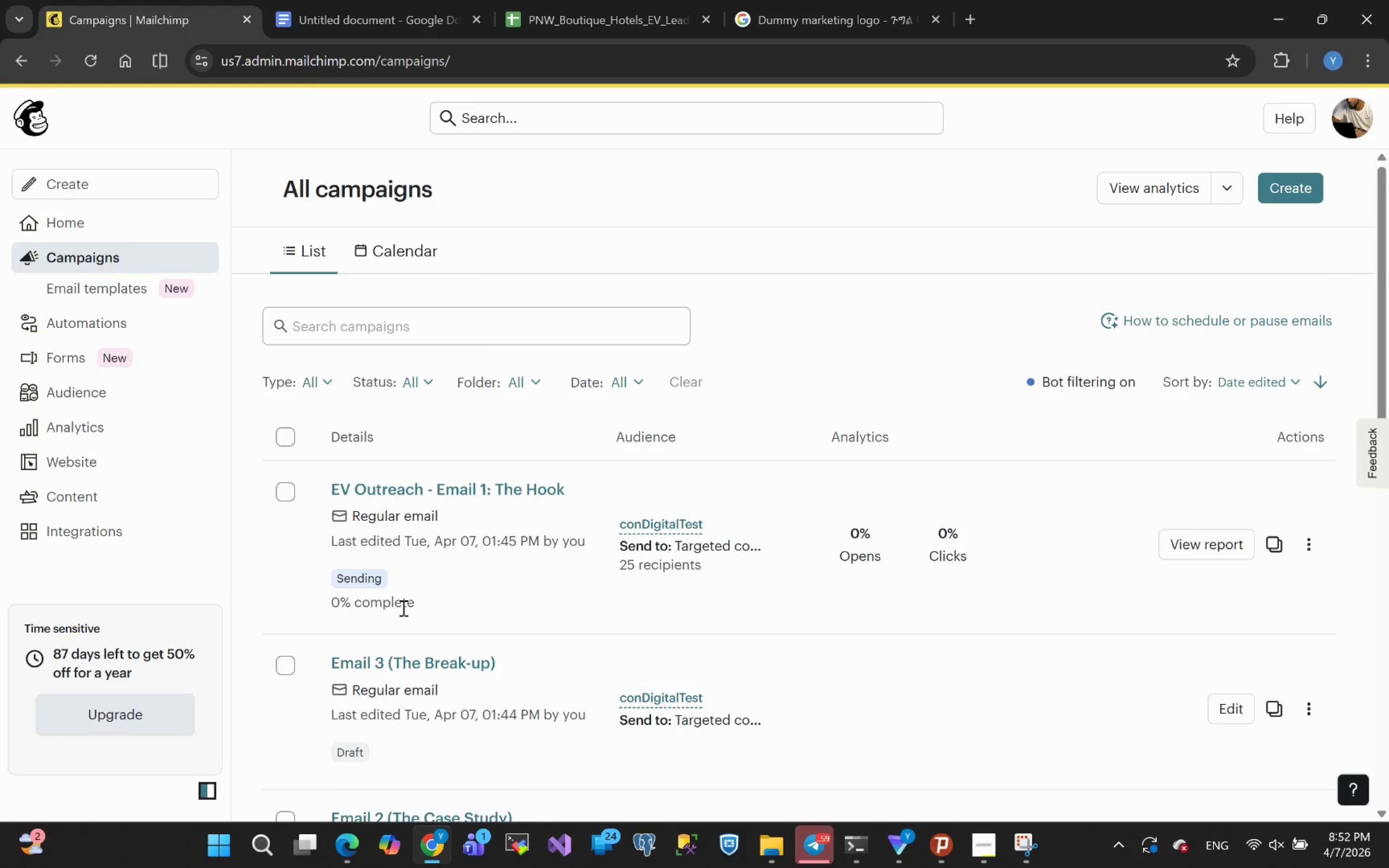 
wait(9.56)
 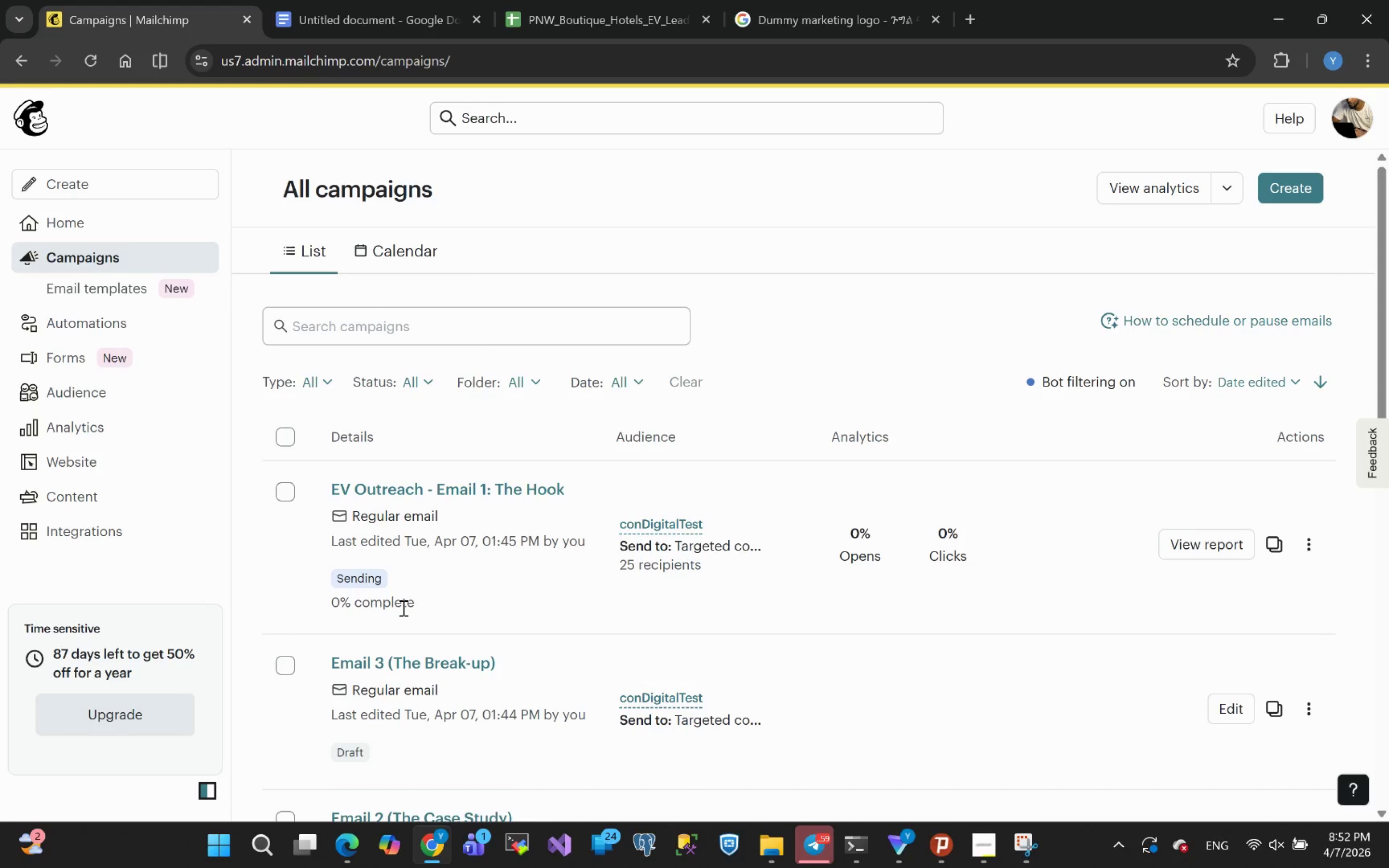 
left_click([1306, 547])
 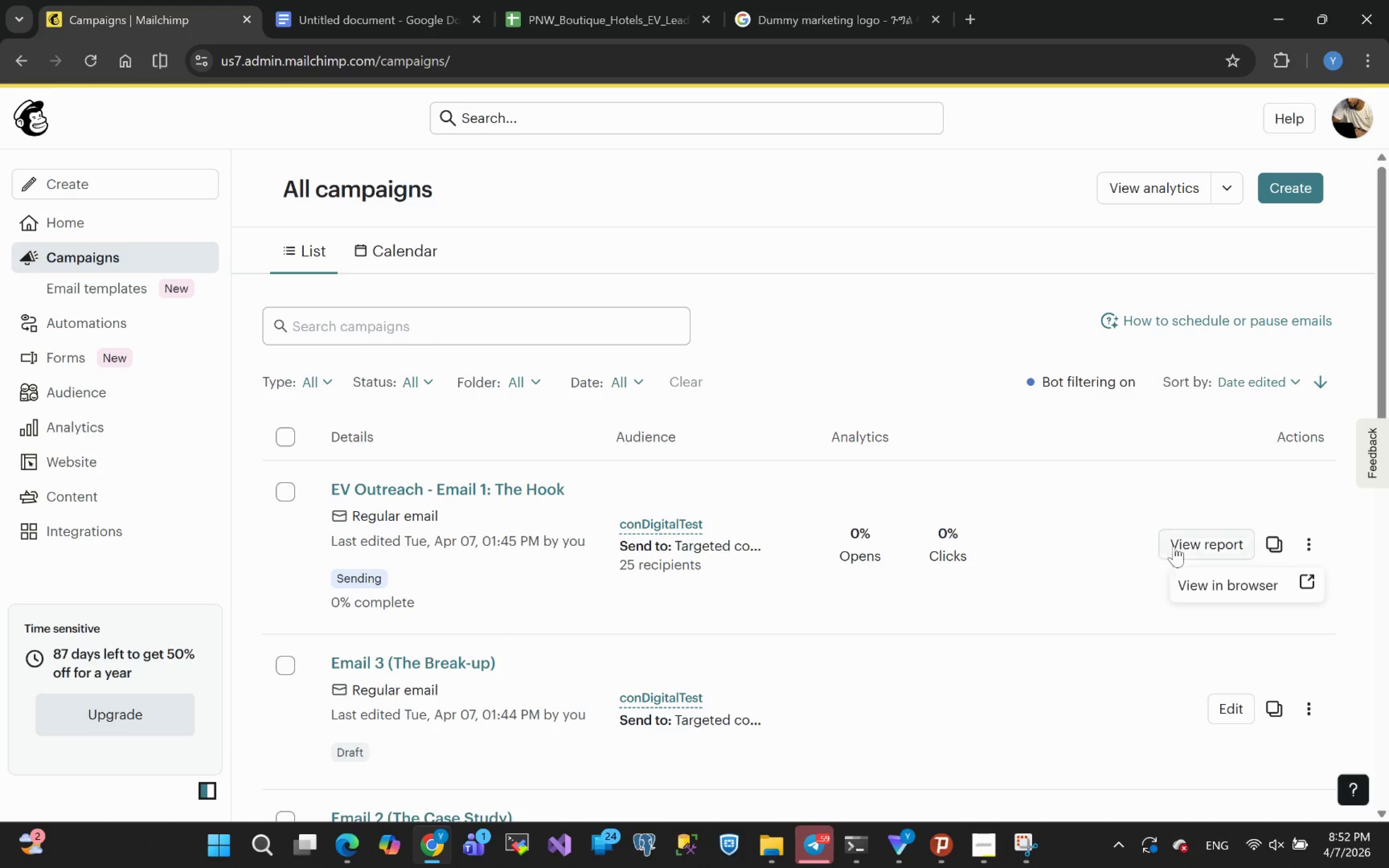 
left_click([1194, 543])
 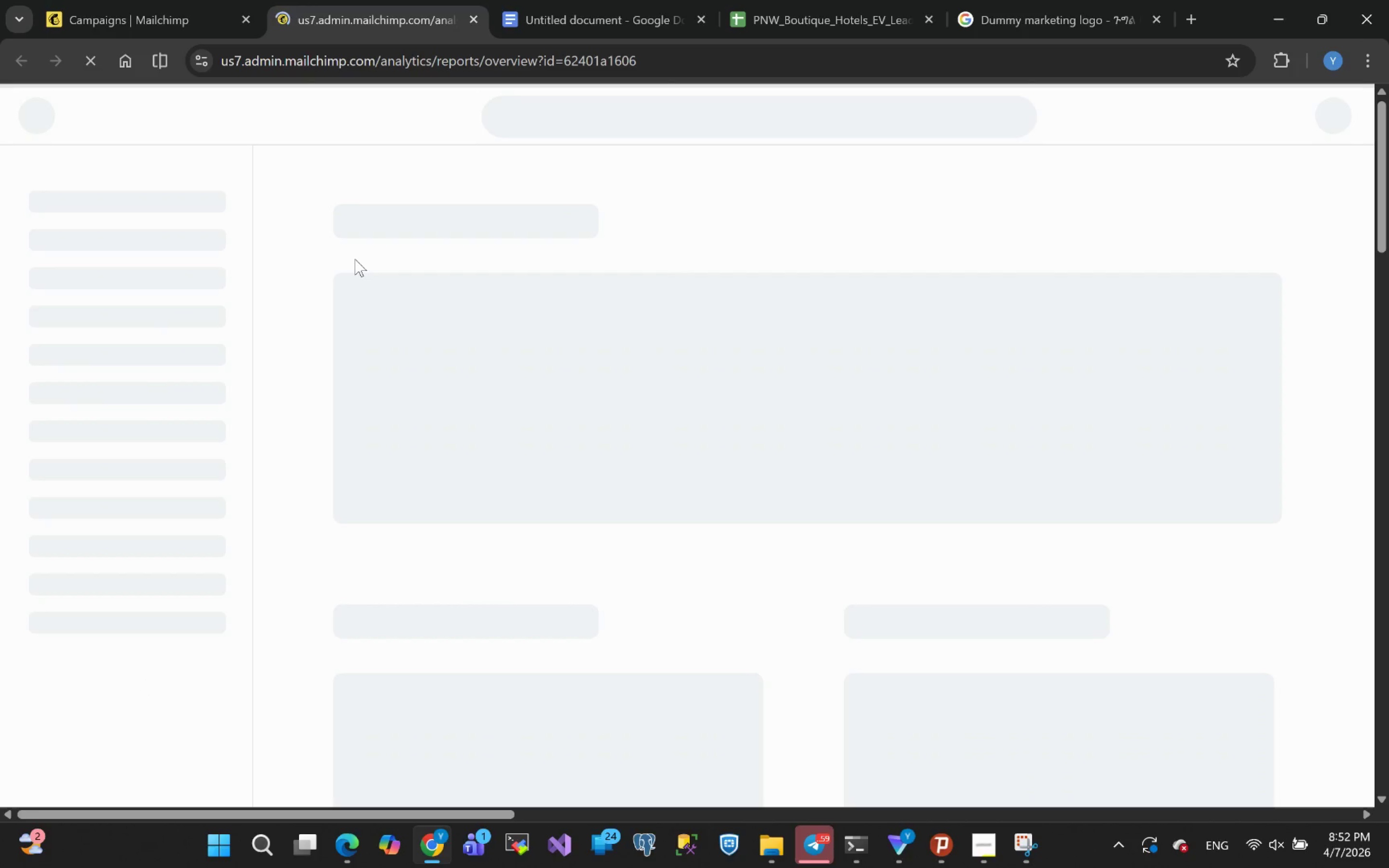 
mouse_move([5, 404])
 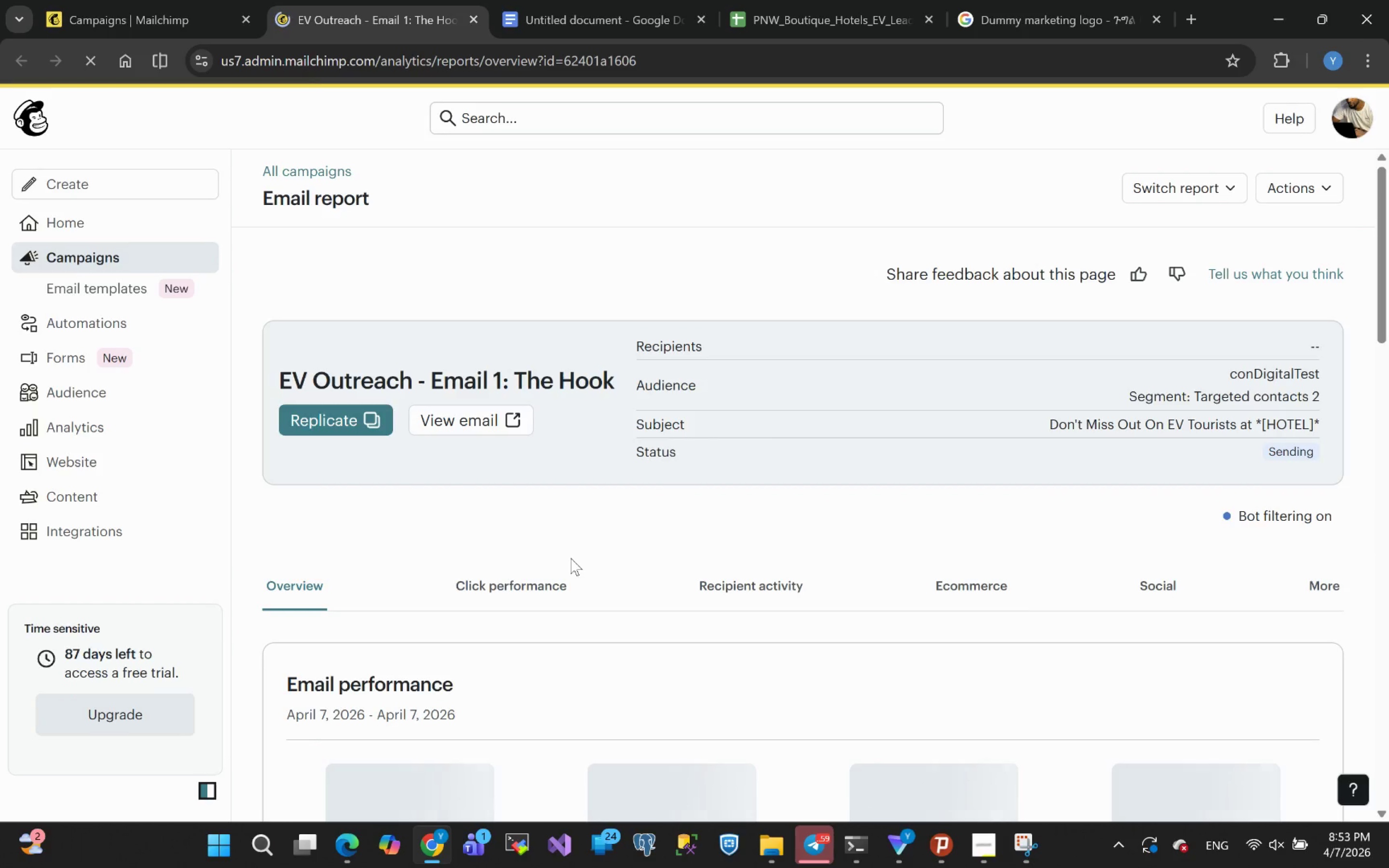 
wait(12.91)
 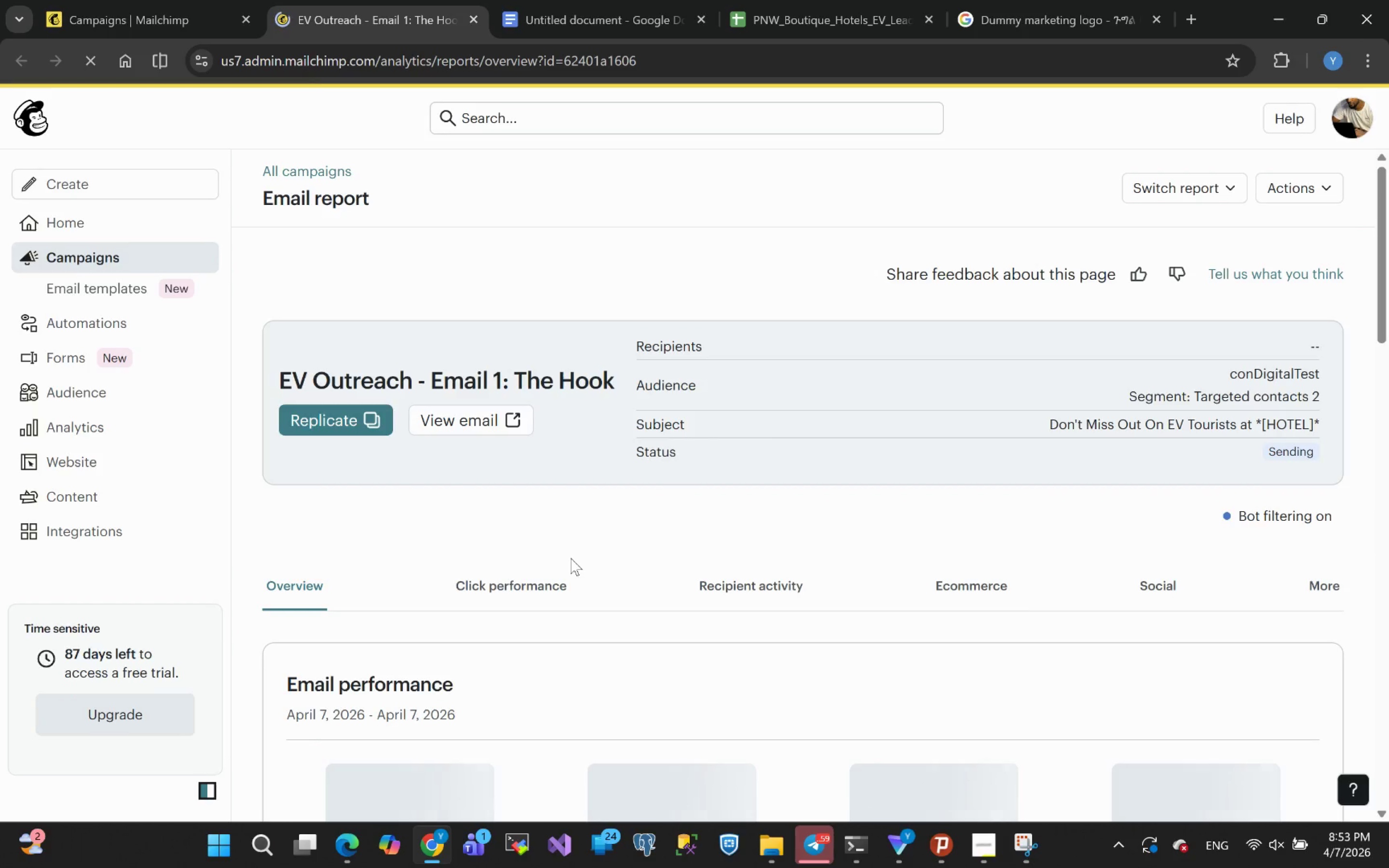 
scroll: coordinate [911, 442], scroll_direction: none, amount: 0.0
 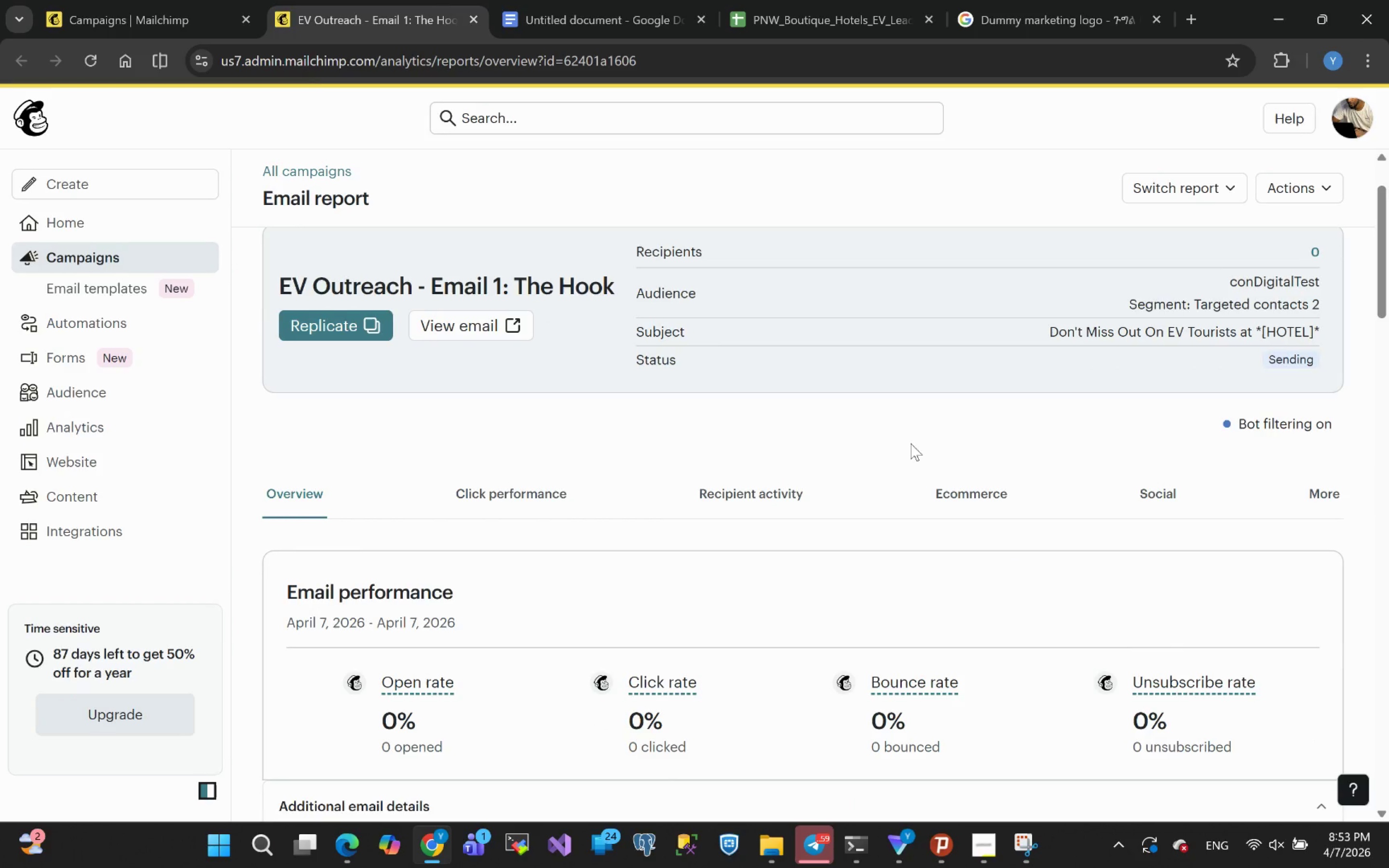 
scroll: coordinate [907, 455], scroll_direction: down, amount: 4.0
 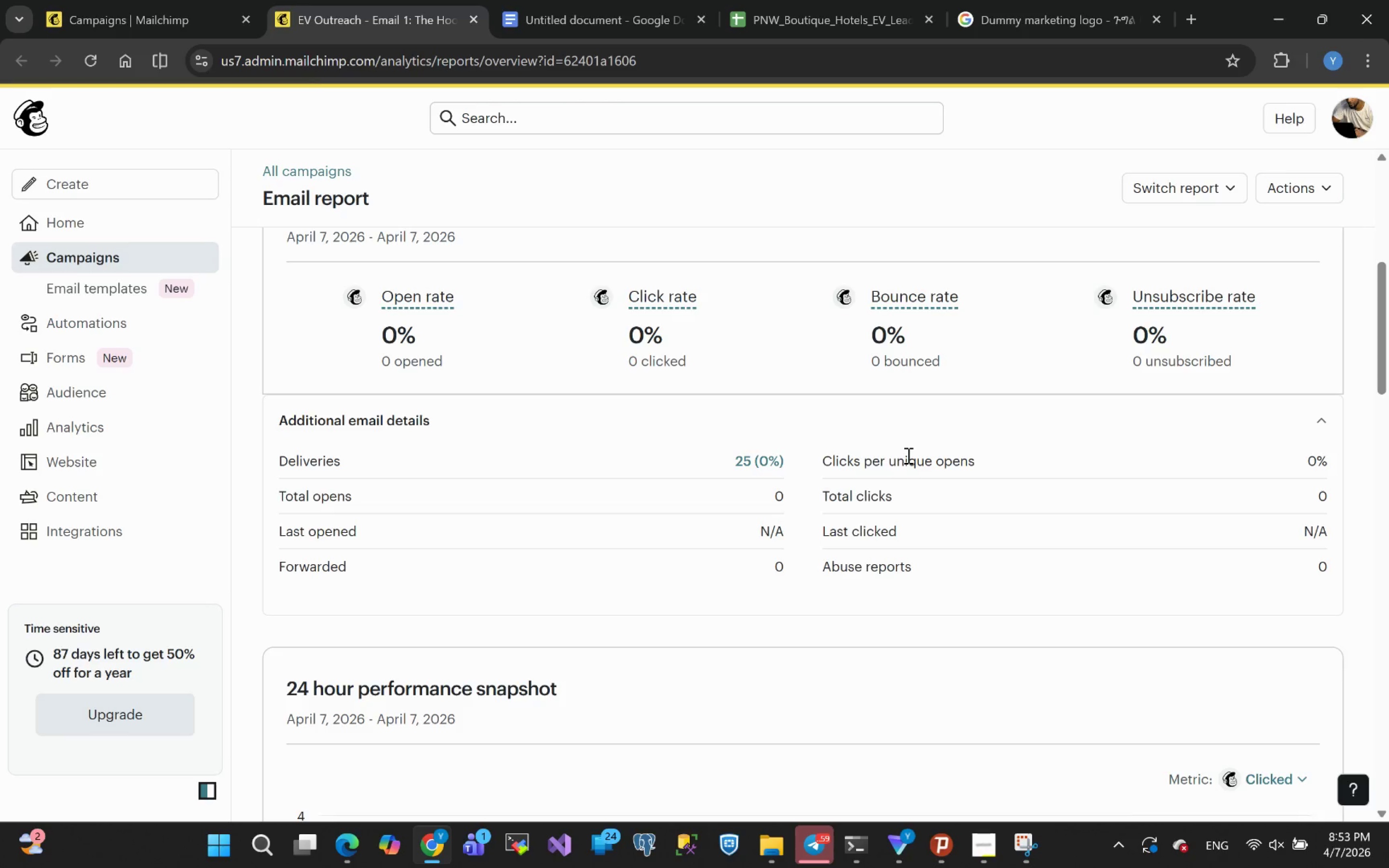 
right_click([907, 455])
 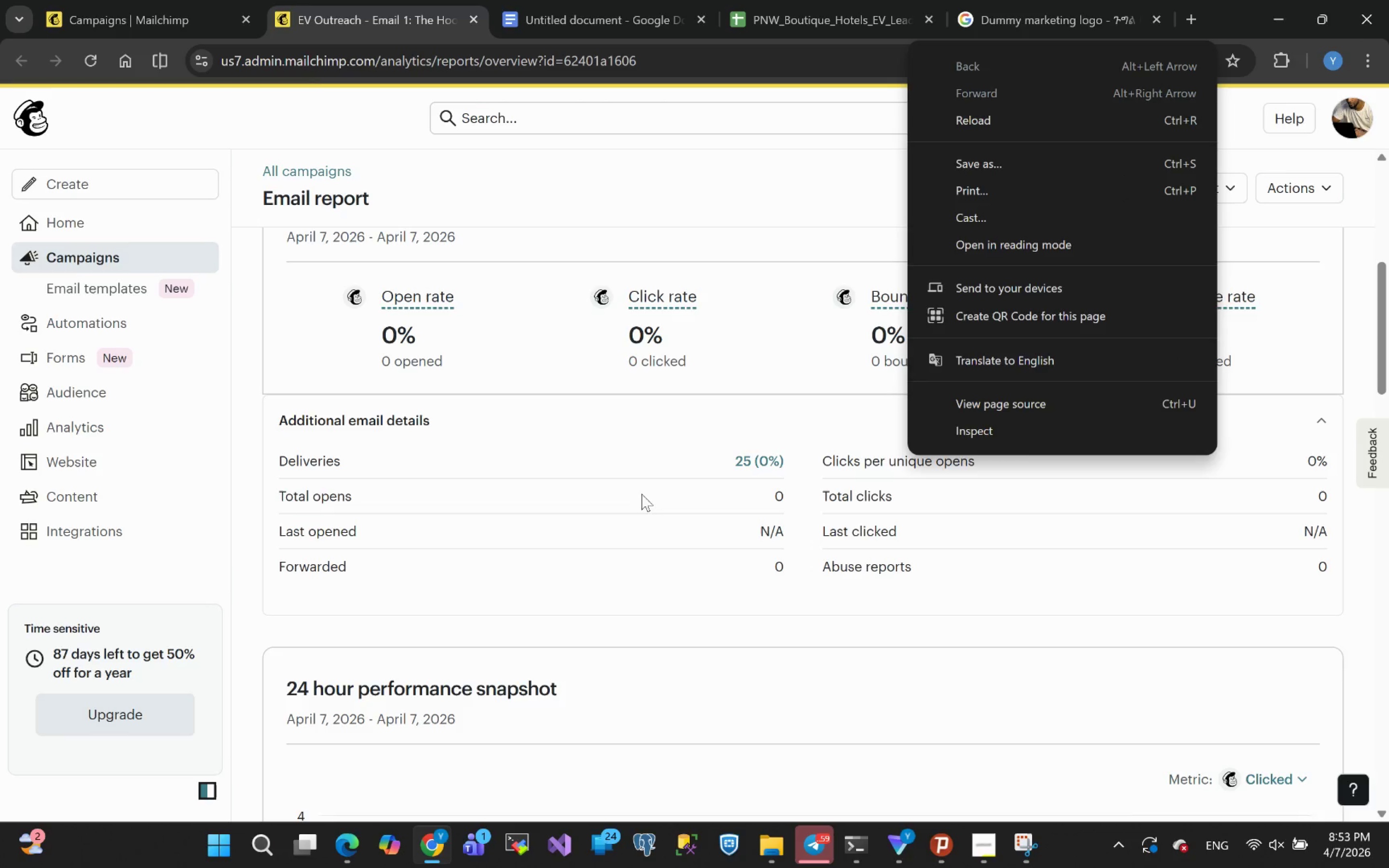 
left_click([622, 444])
 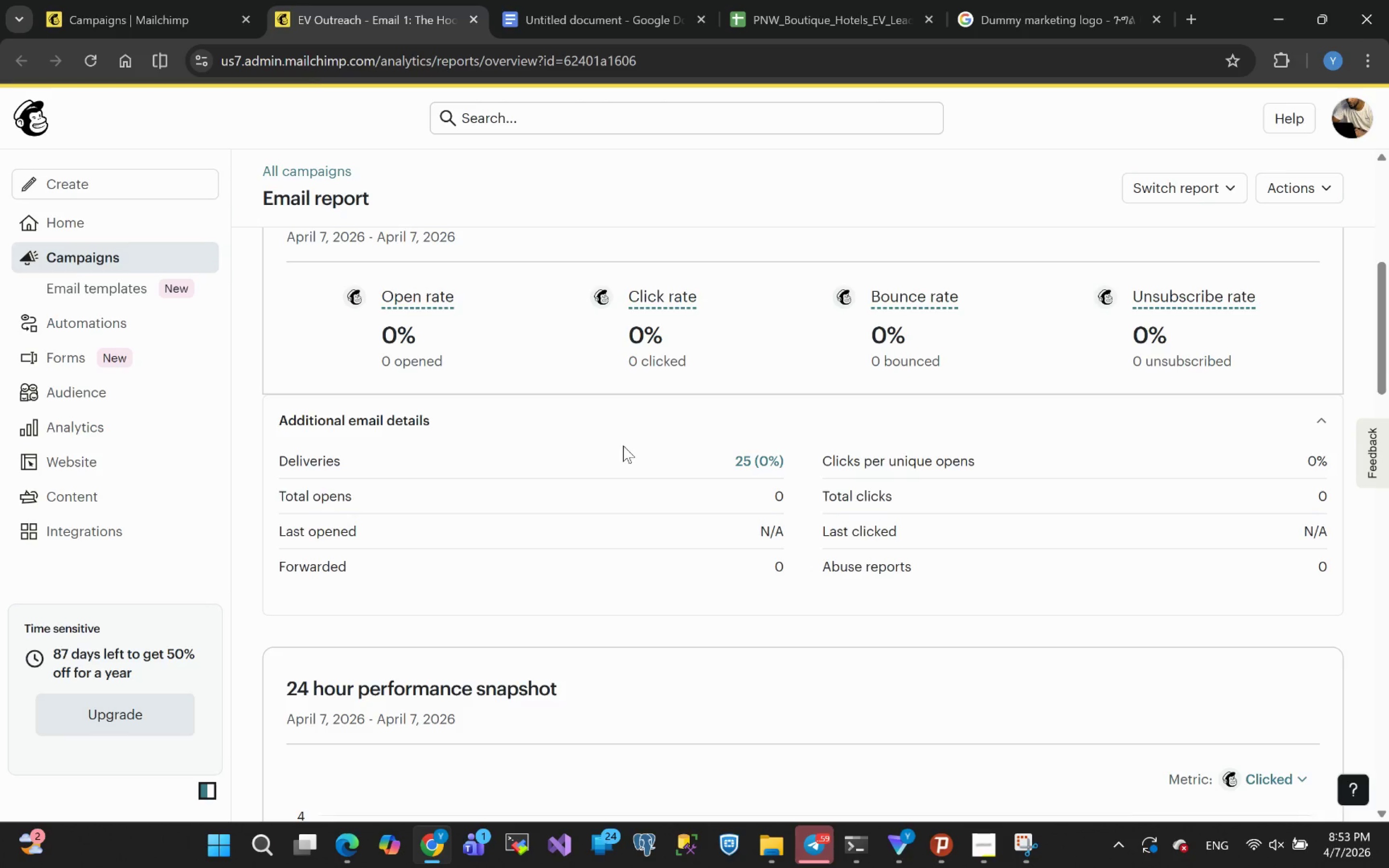 
scroll: coordinate [661, 434], scroll_direction: down, amount: 11.0
 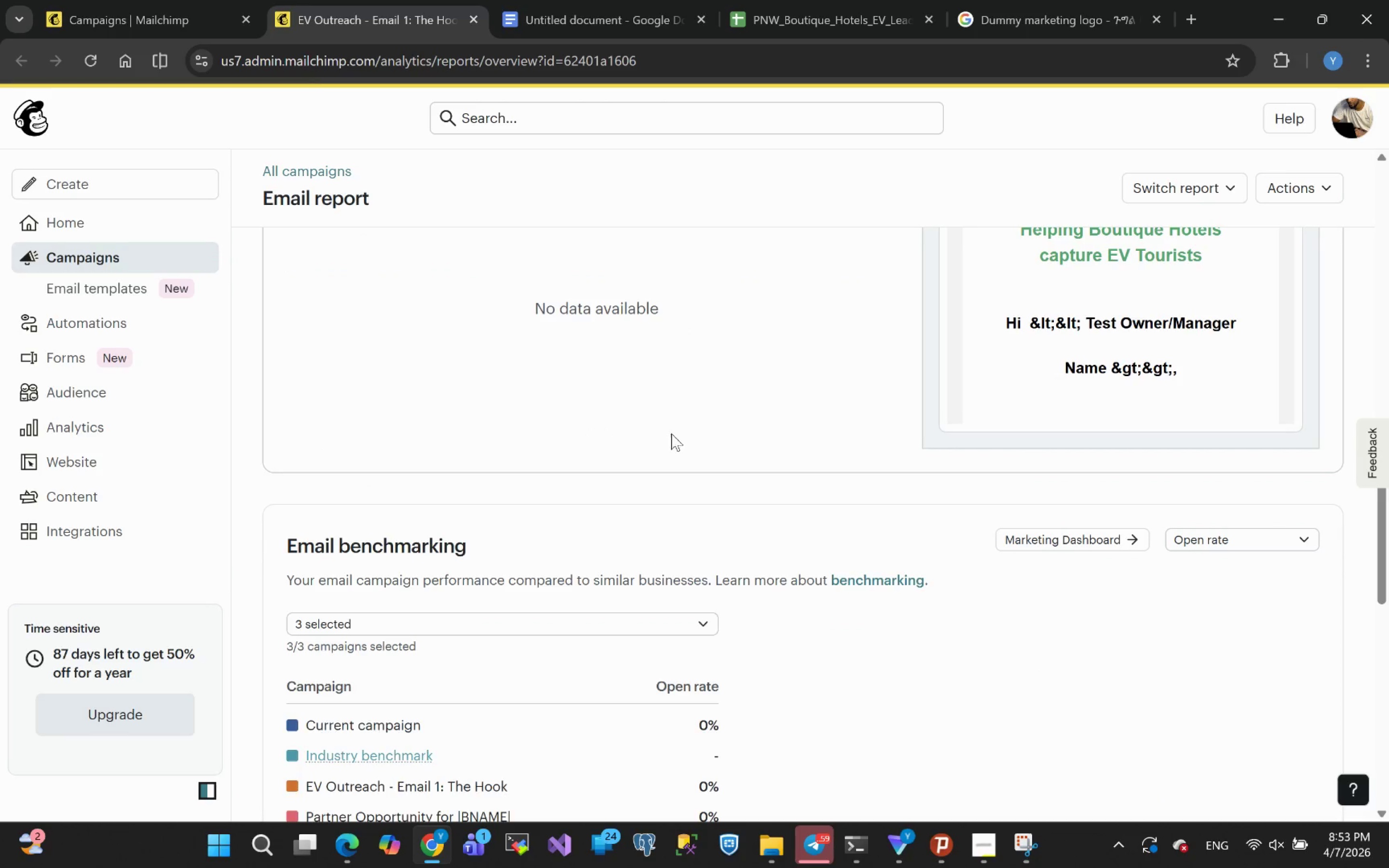 
scroll: coordinate [680, 428], scroll_direction: up, amount: 32.0
 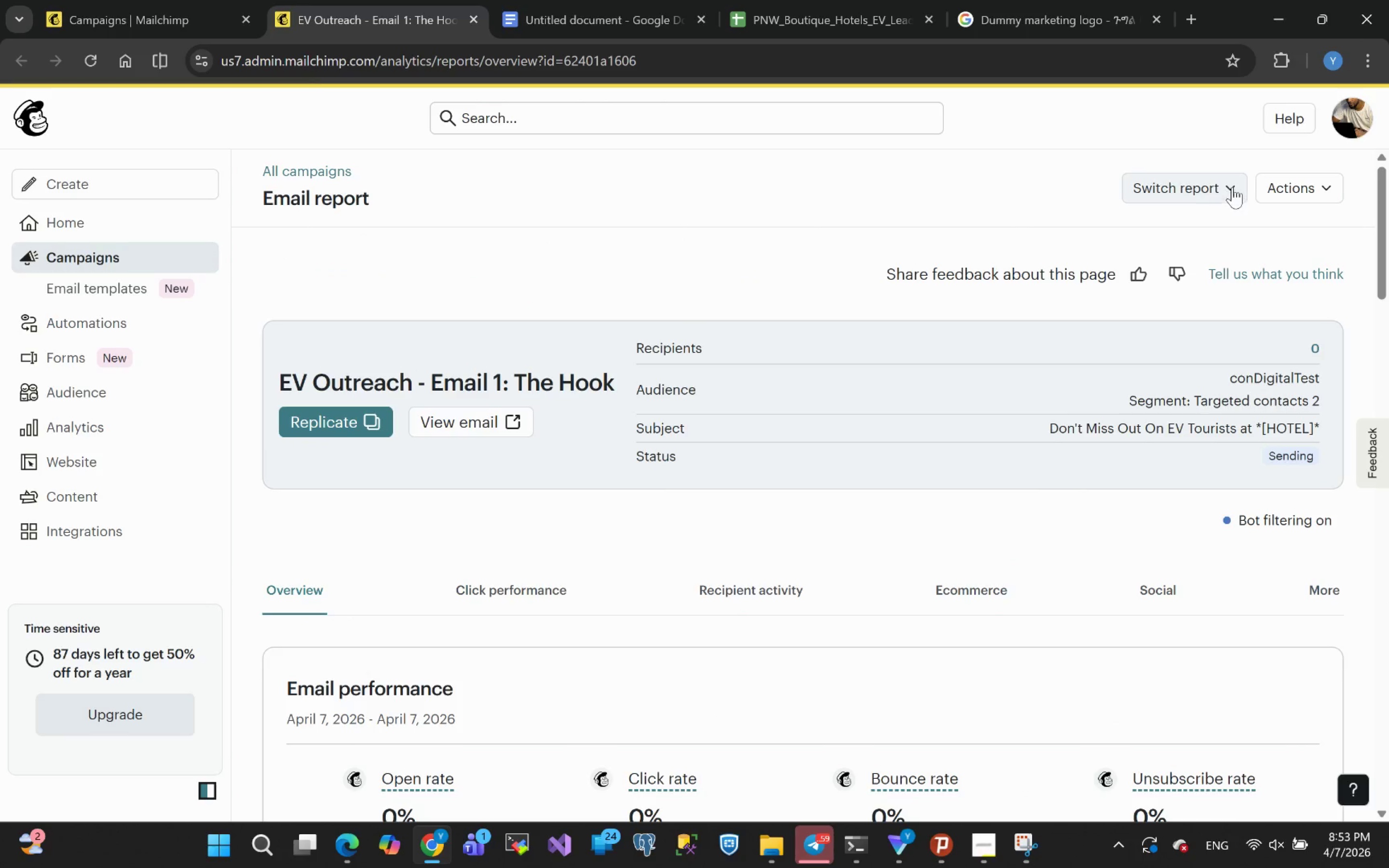 
left_click([1234, 186])
 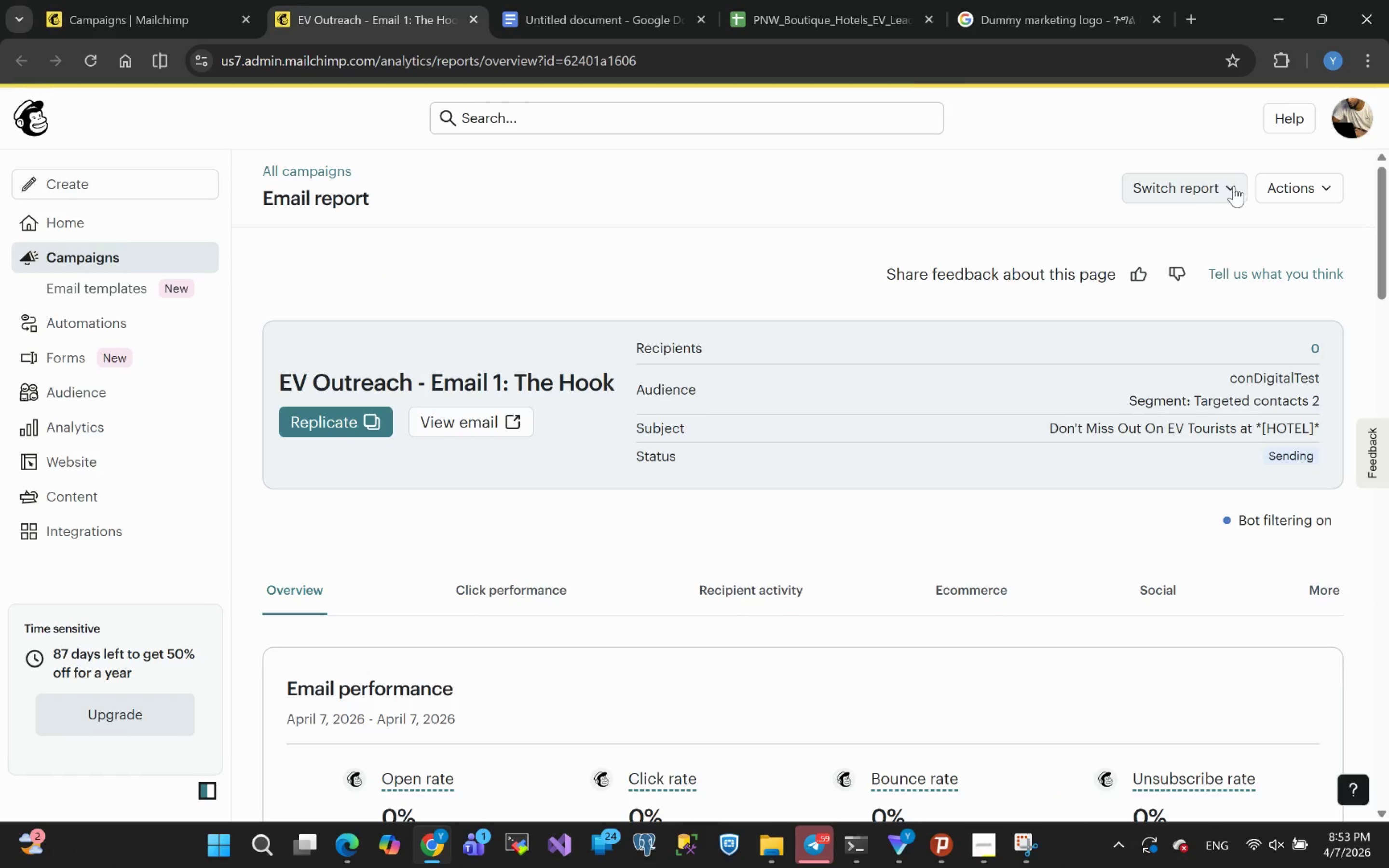 
mouse_move([1224, 189])
 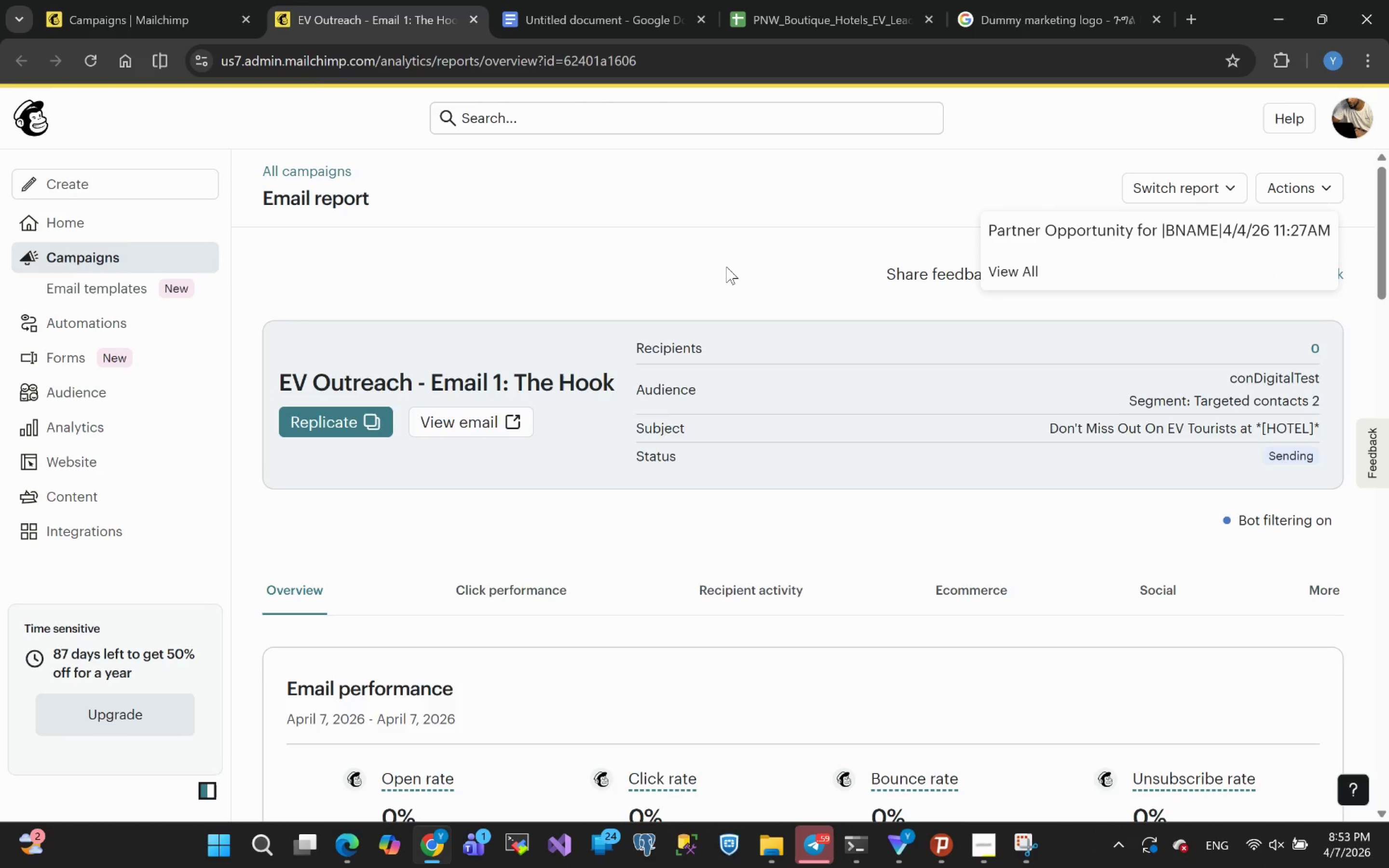 
left_click([584, 277])
 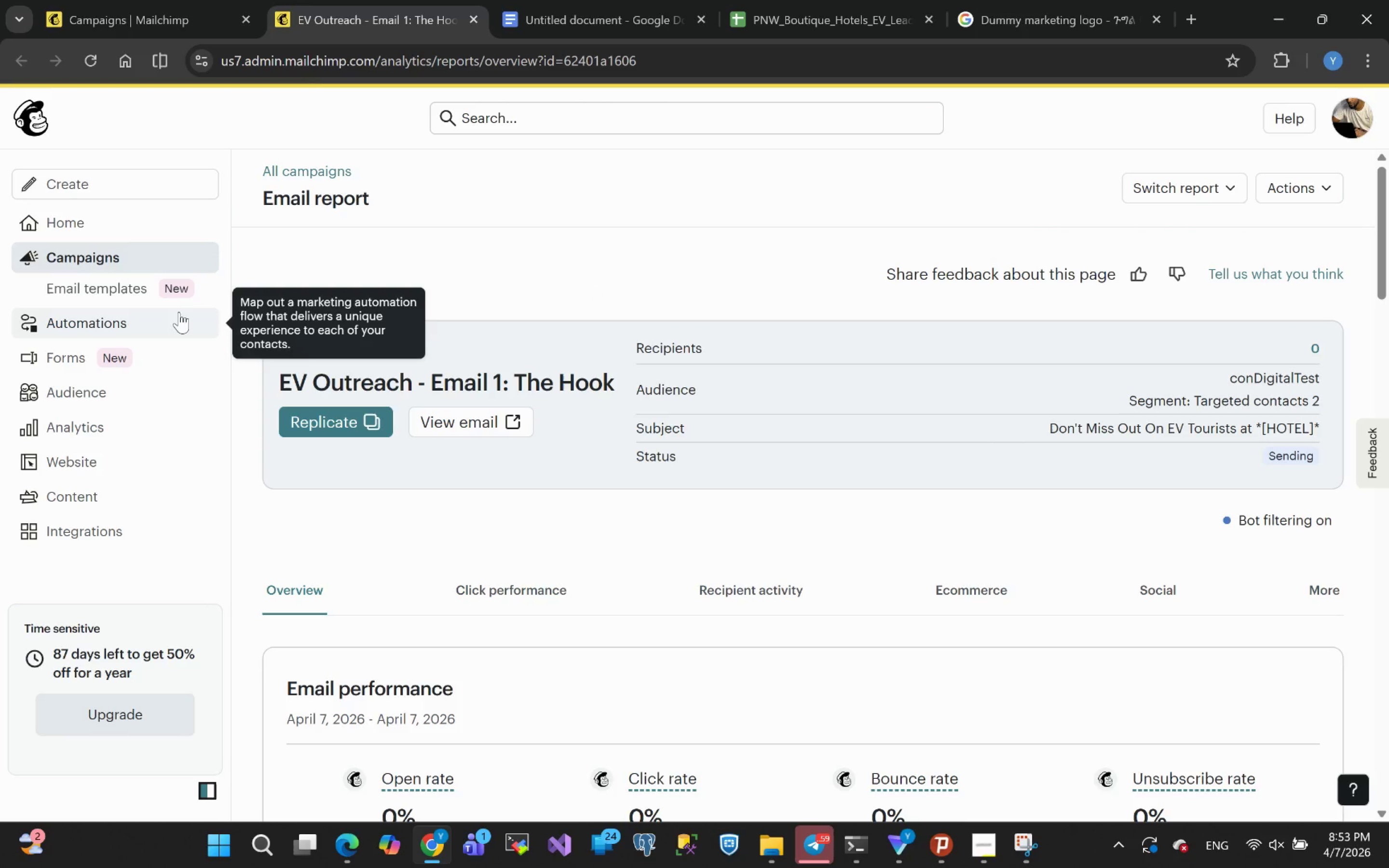 
scroll: coordinate [327, 257], scroll_direction: up, amount: 8.0
 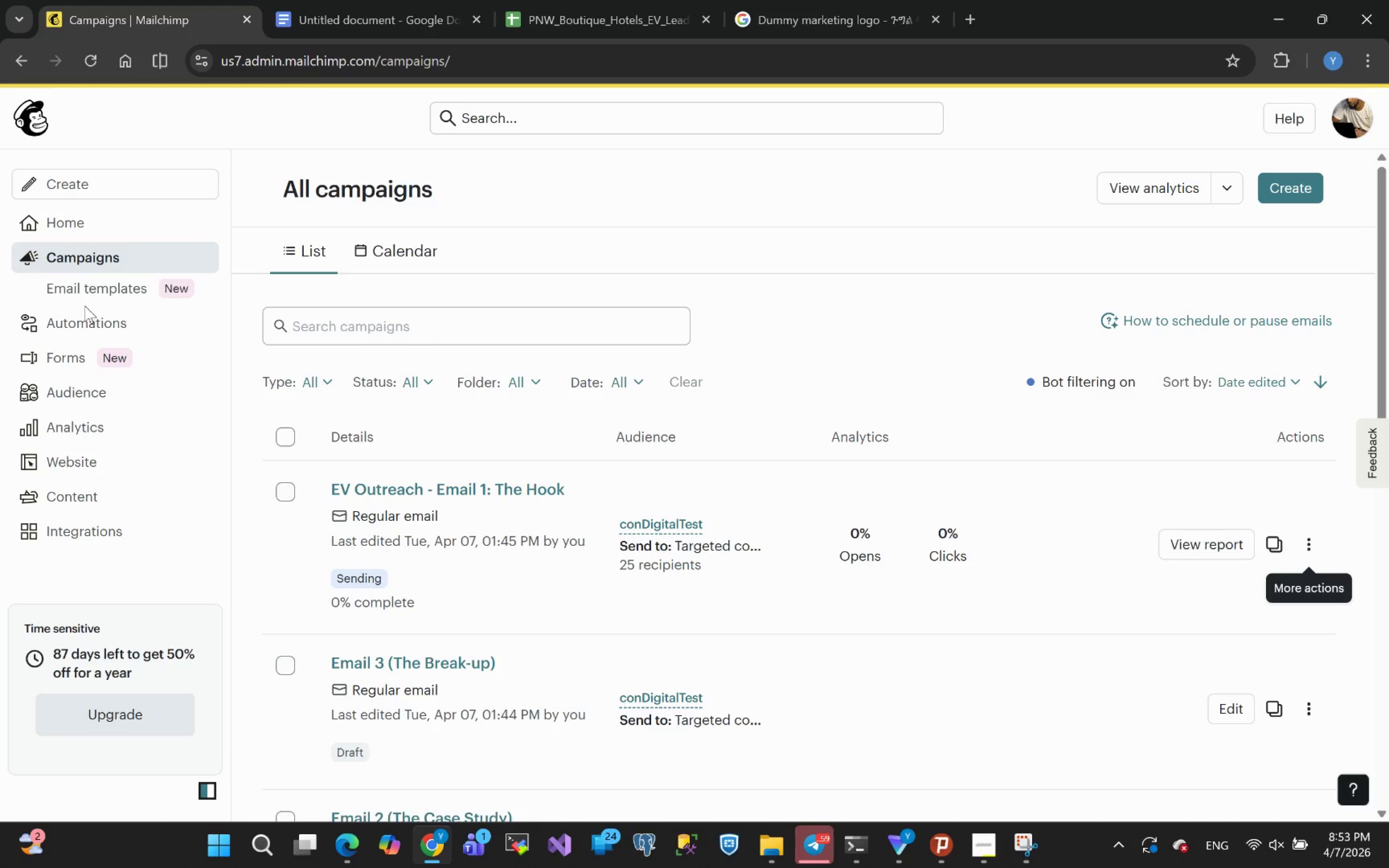 
wait(23.45)
 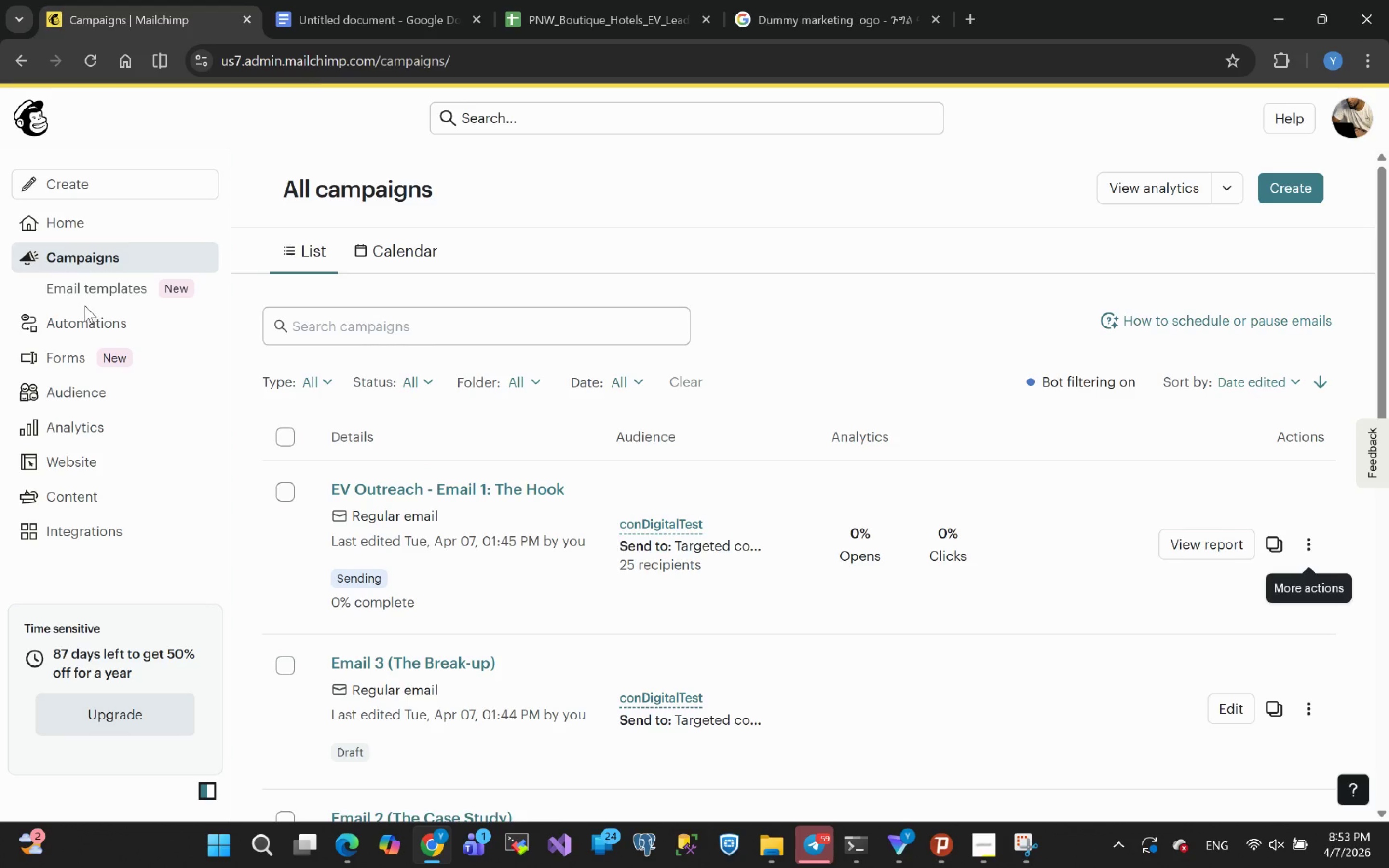 
left_click([79, 391])
 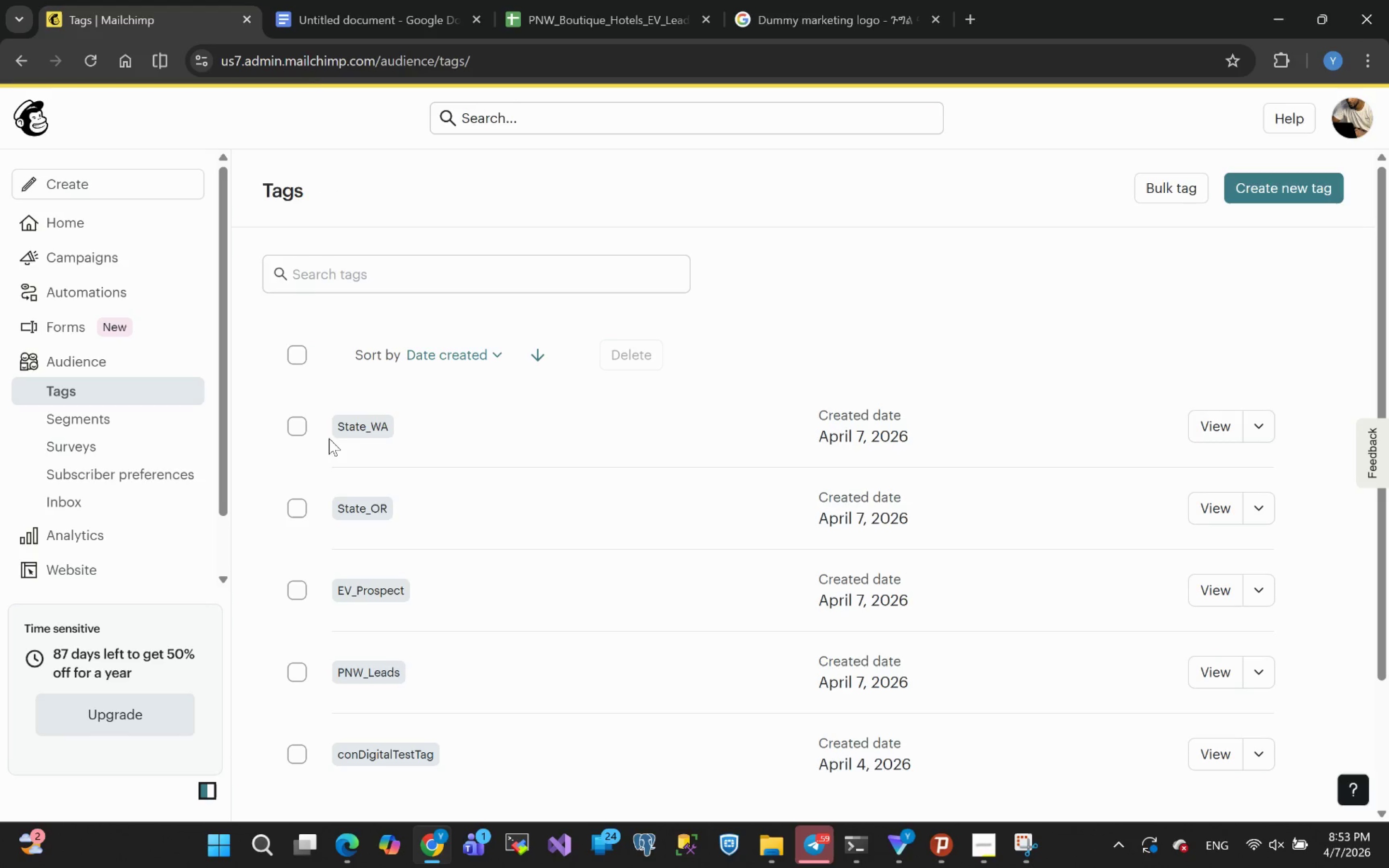 
scroll: coordinate [564, 479], scroll_direction: none, amount: 0.0
 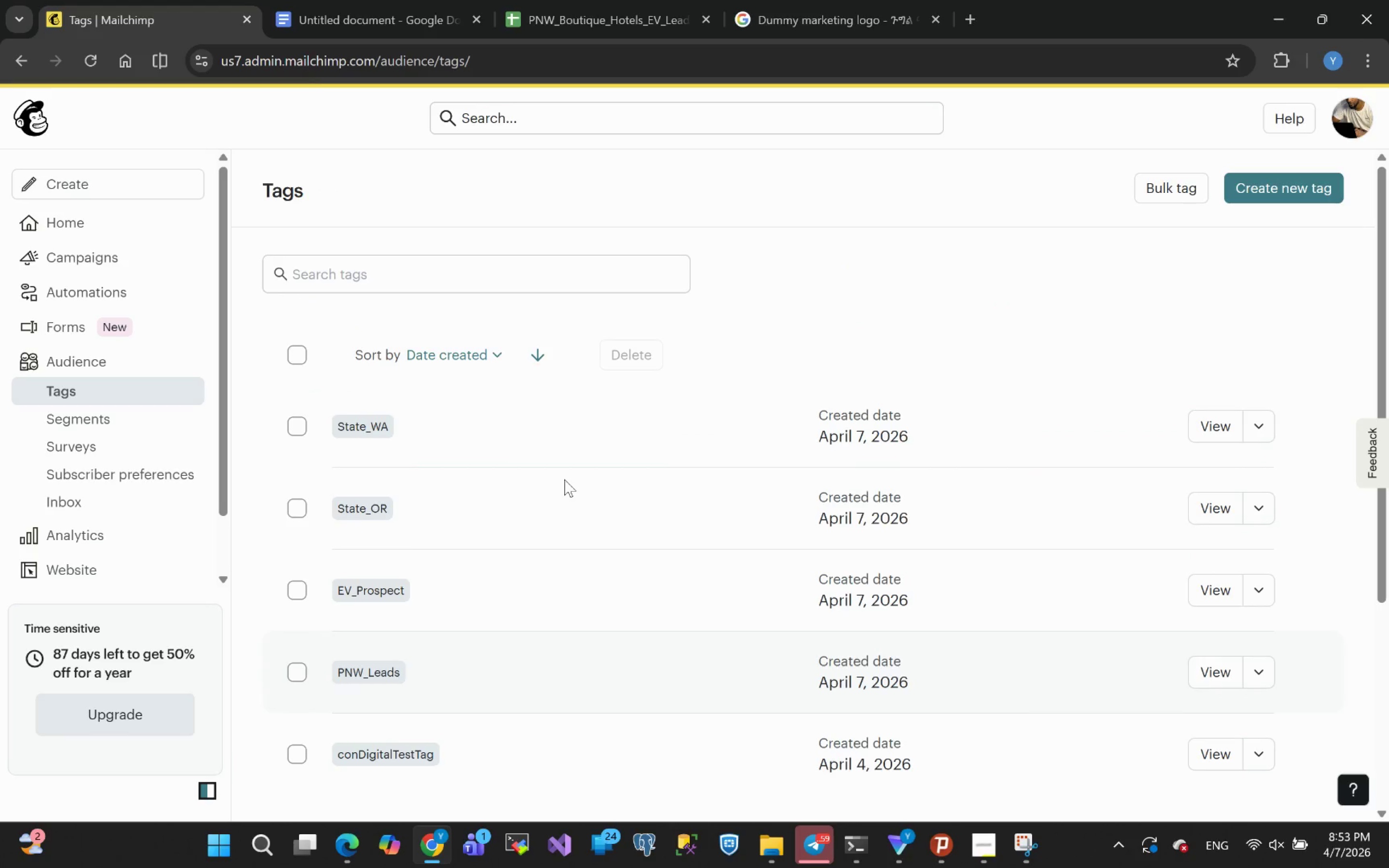 
scroll: coordinate [517, 466], scroll_direction: up, amount: 5.0
 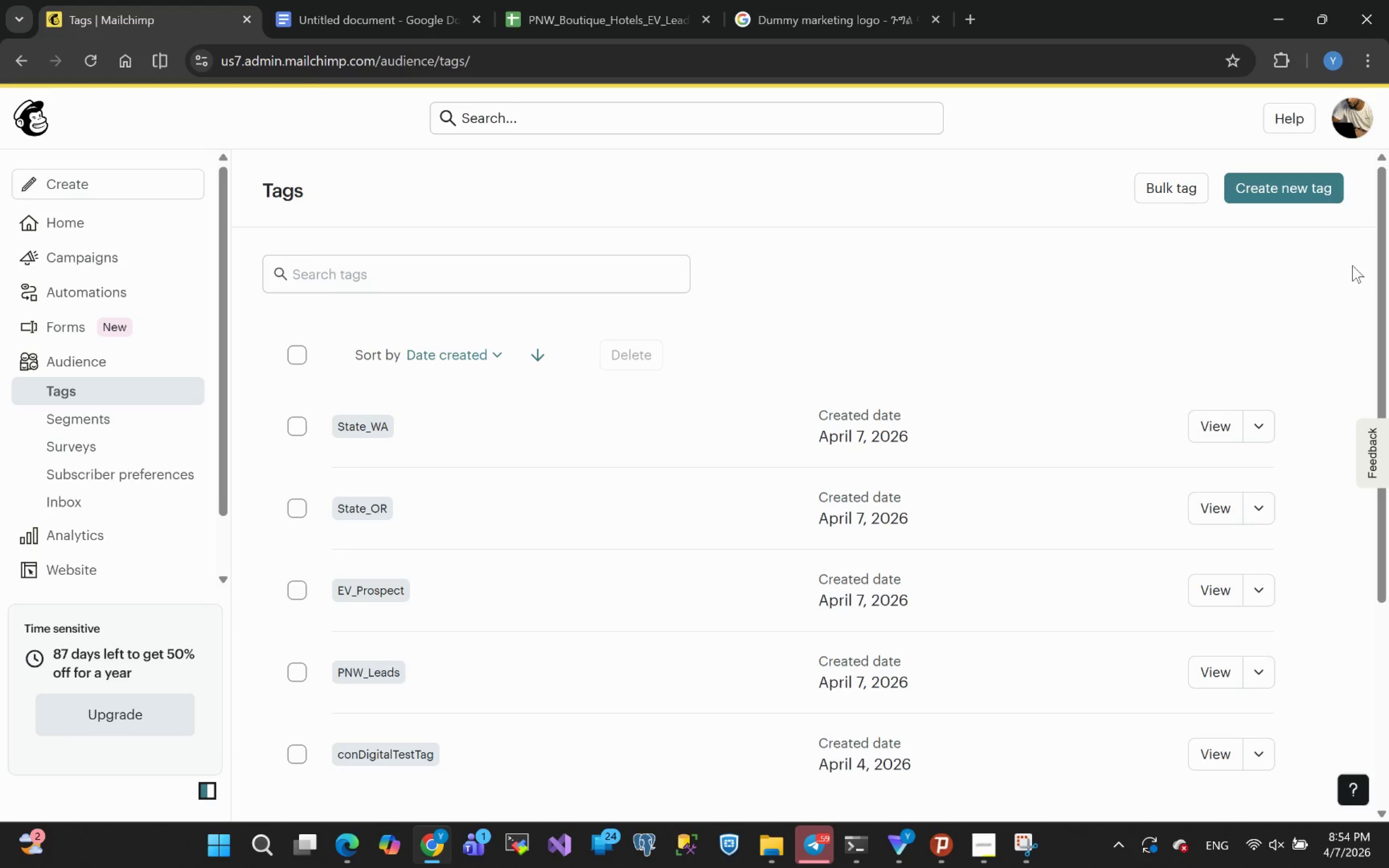 
wait(12.78)
 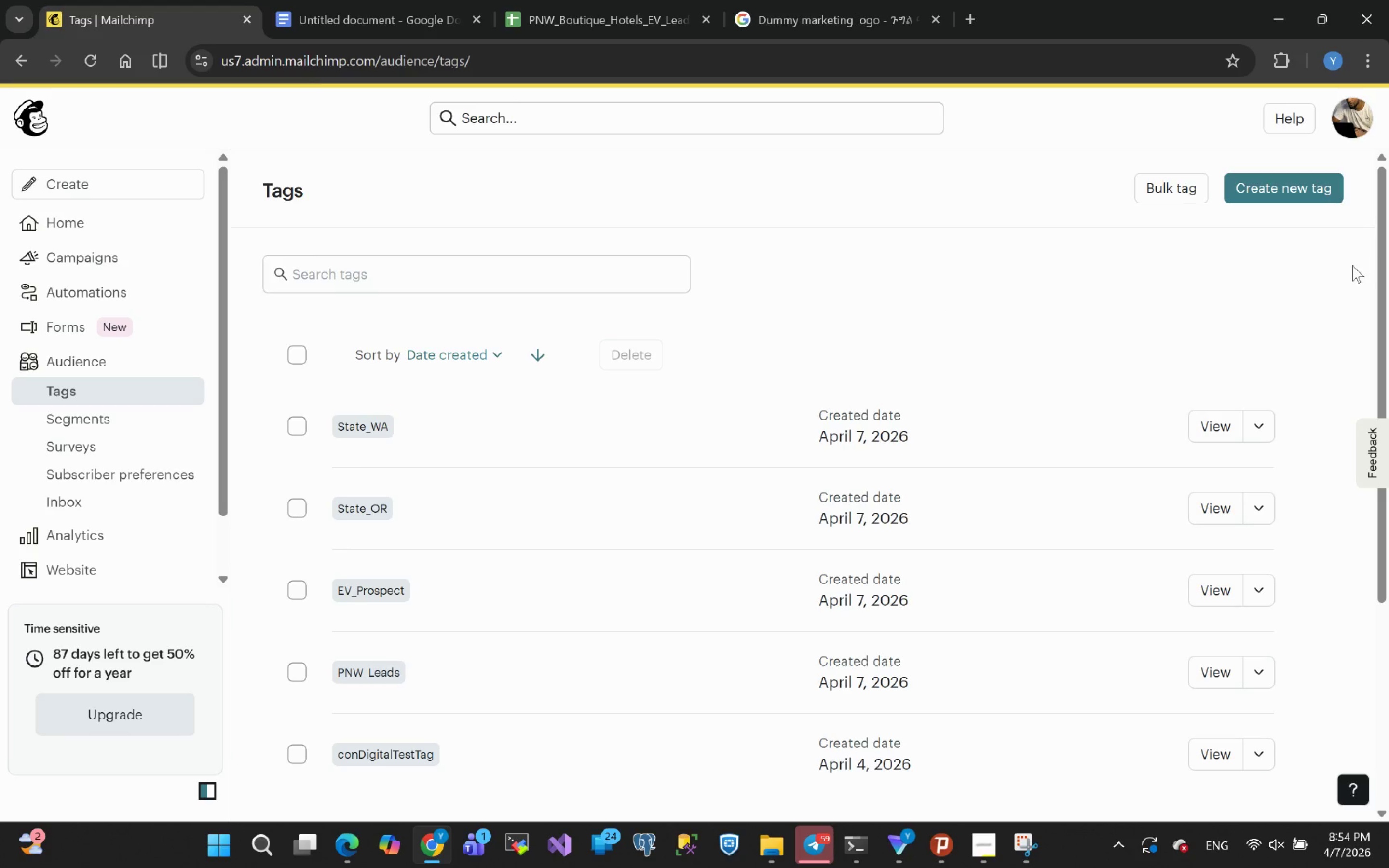 
left_click([325, 14])
 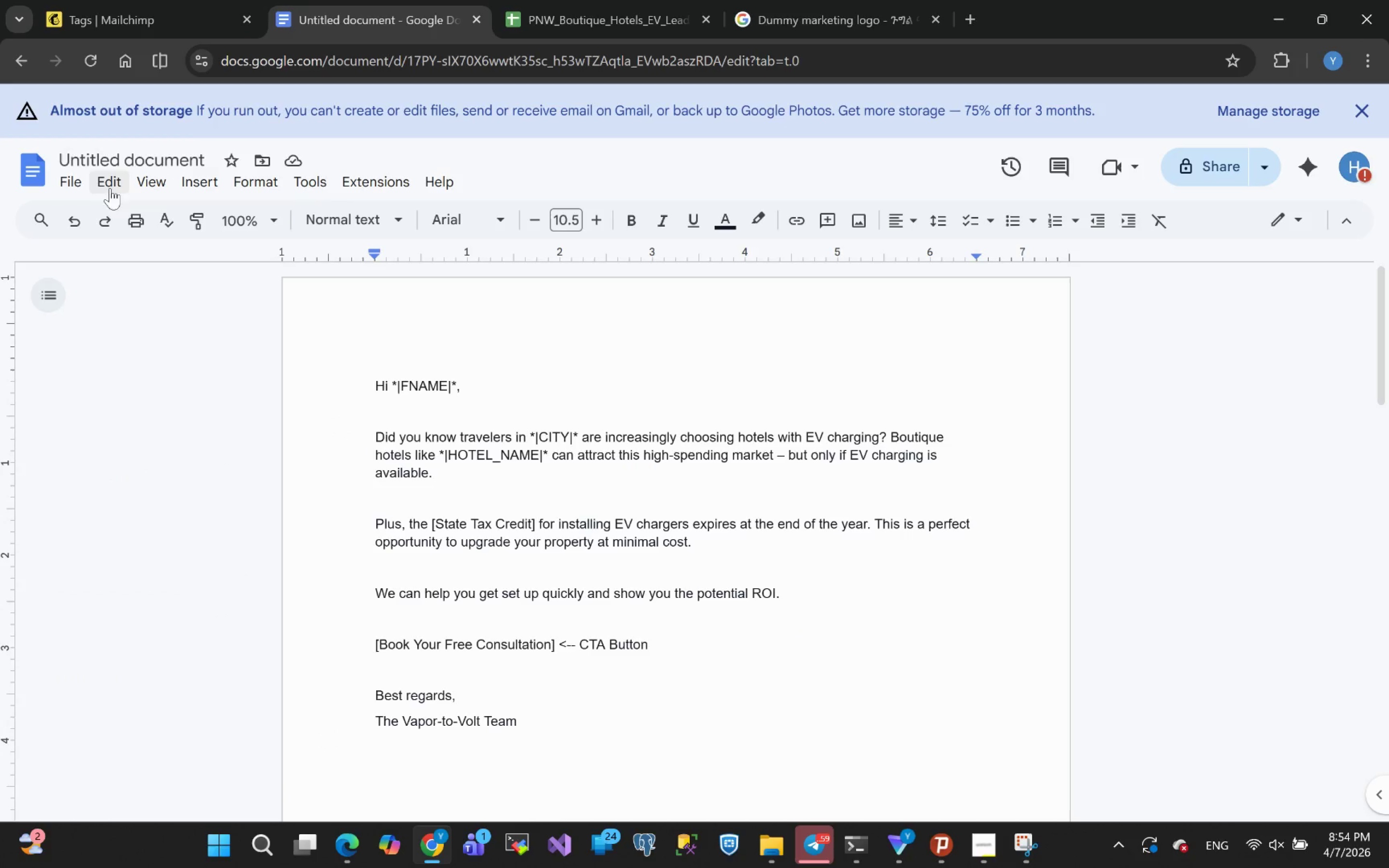 
left_click([81, 190])
 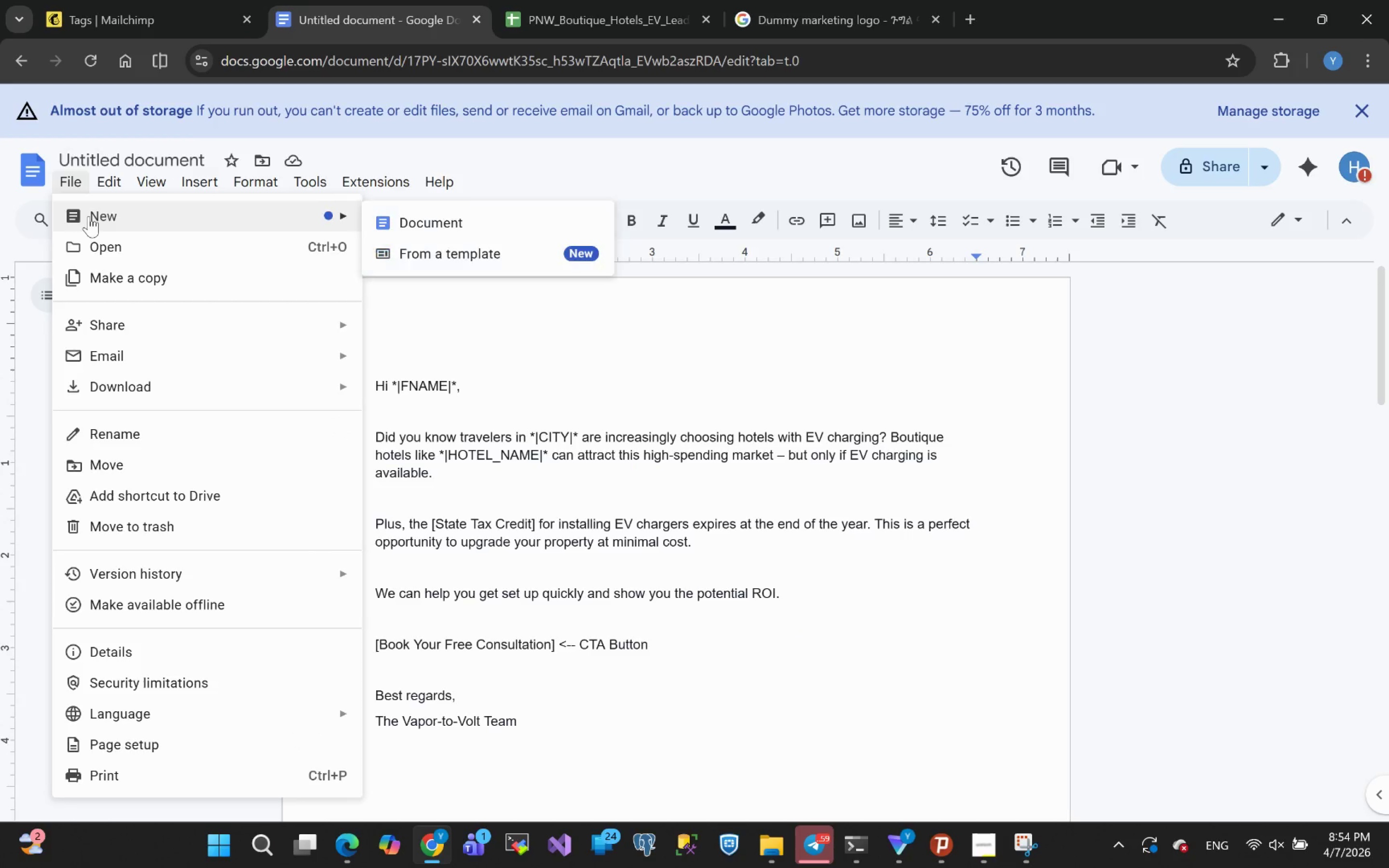 
left_click([90, 216])
 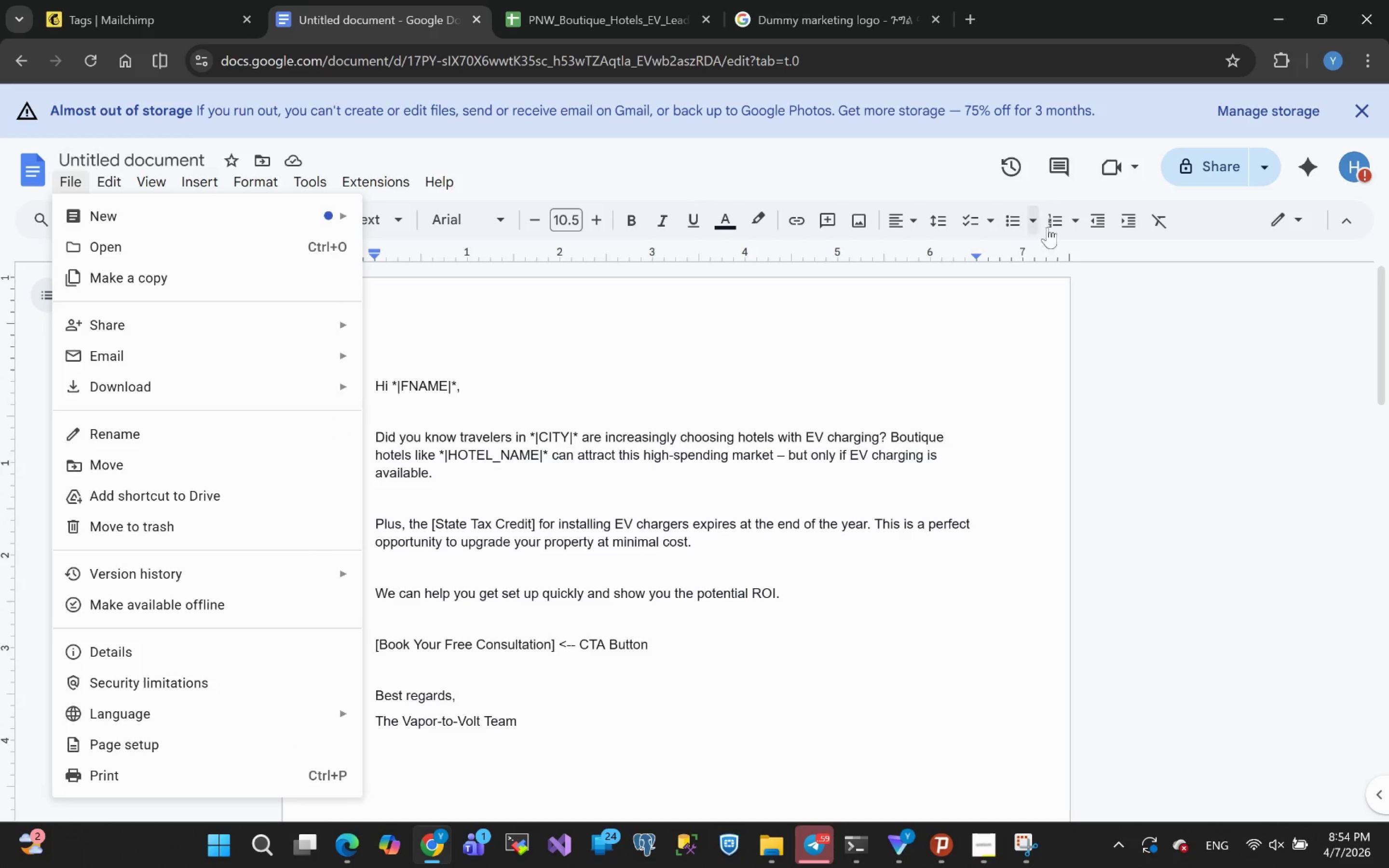 
wait(11.28)
 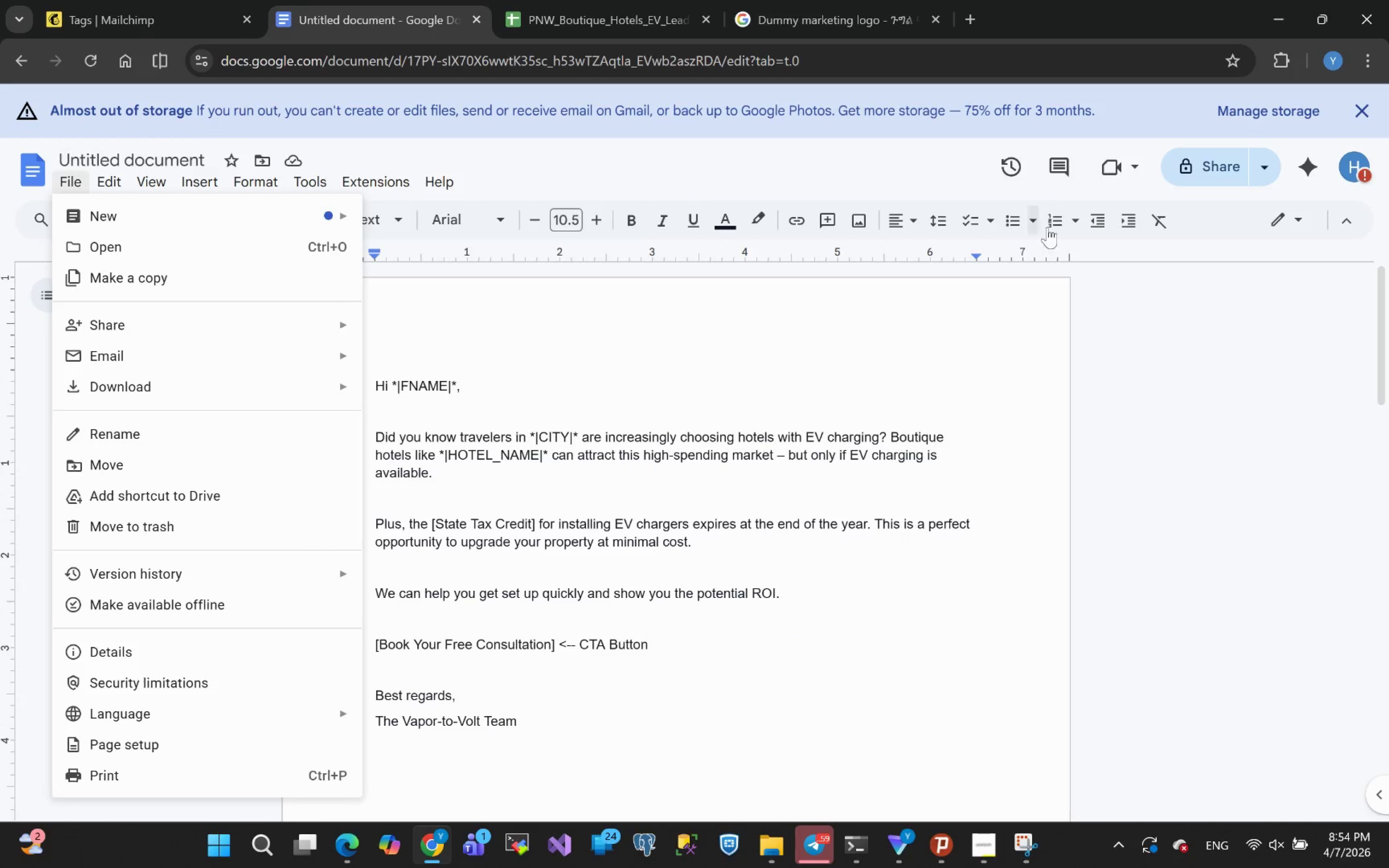 
left_click([438, 224])
 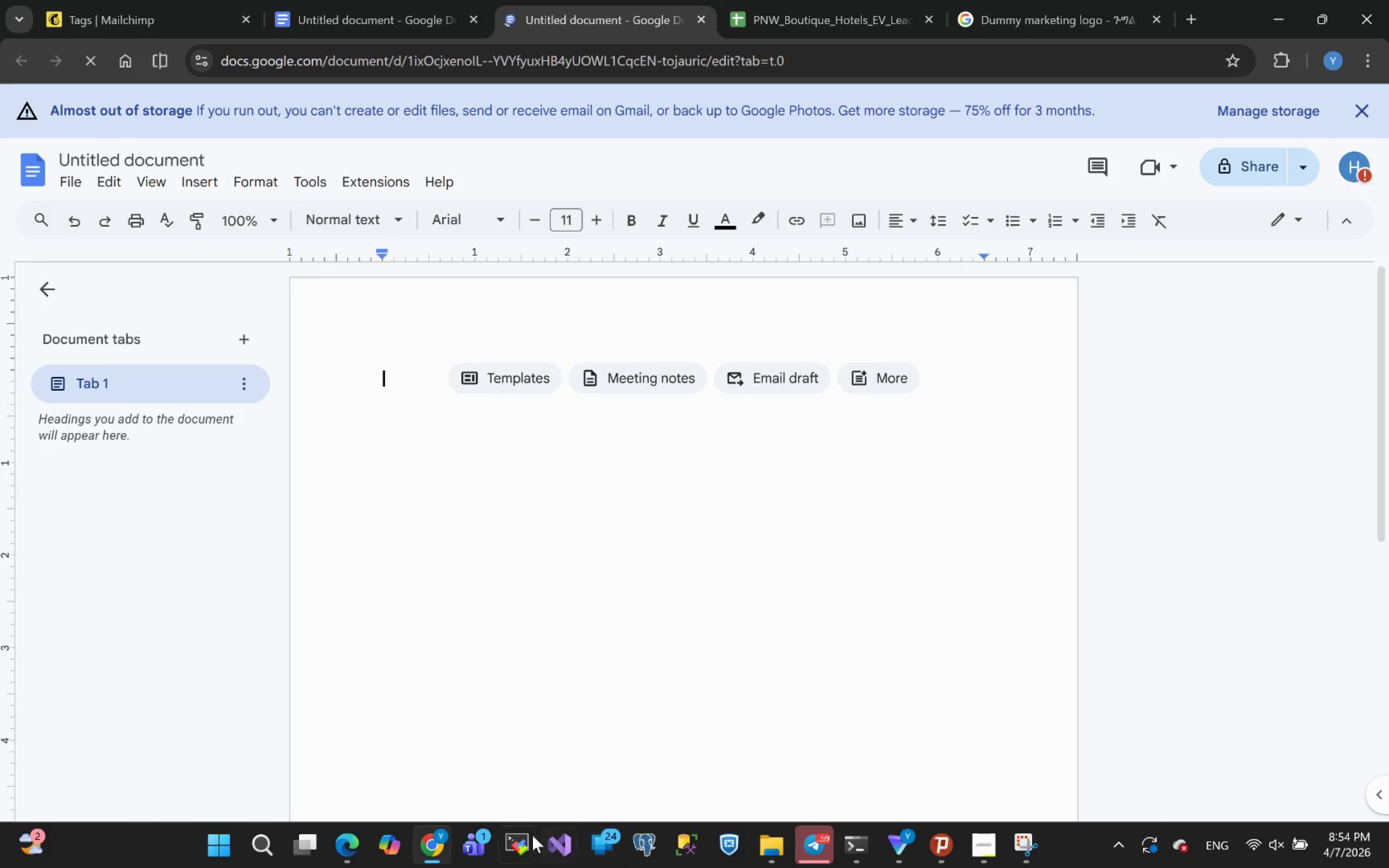 
wait(5.17)
 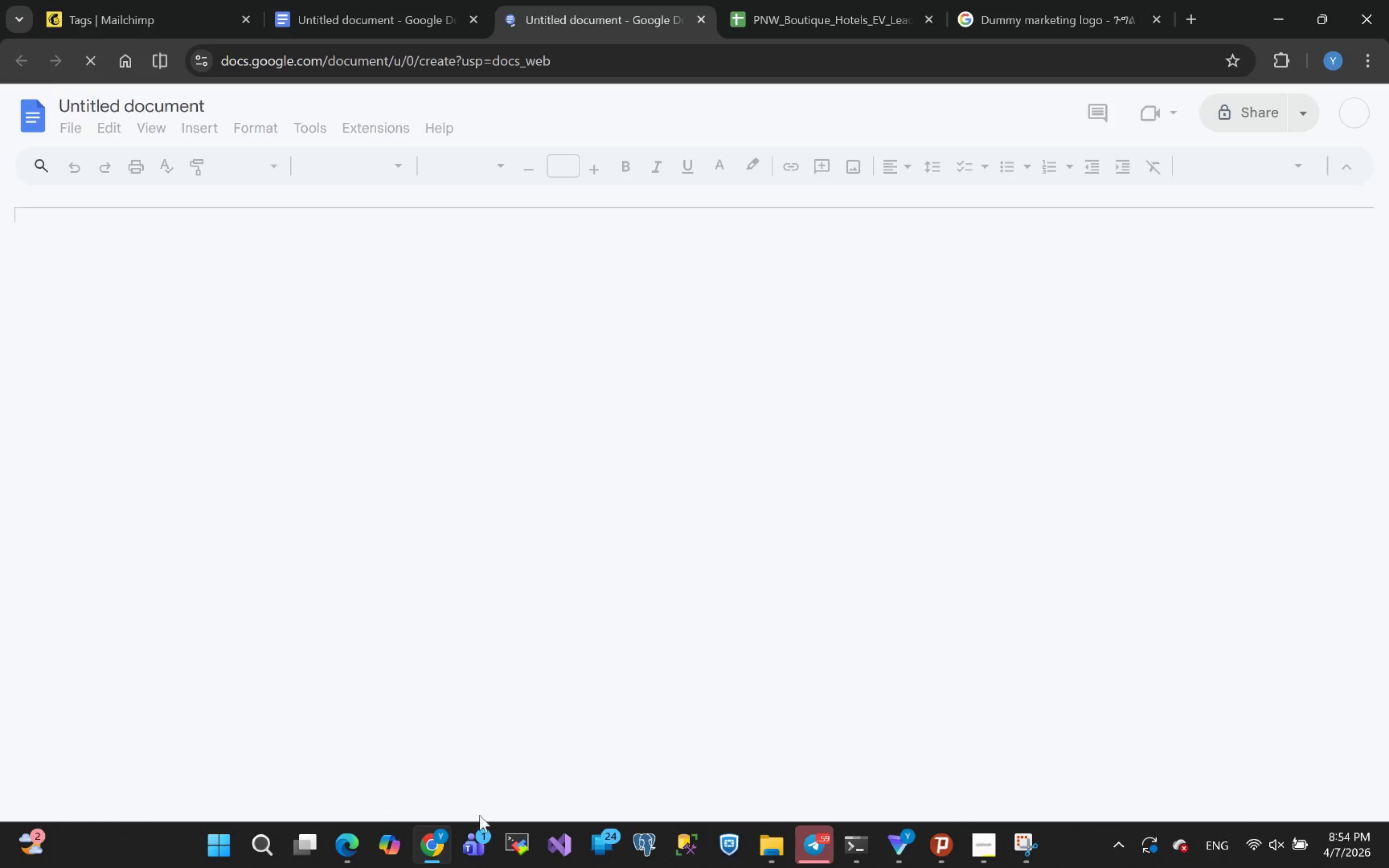 
left_click([102, 8])
 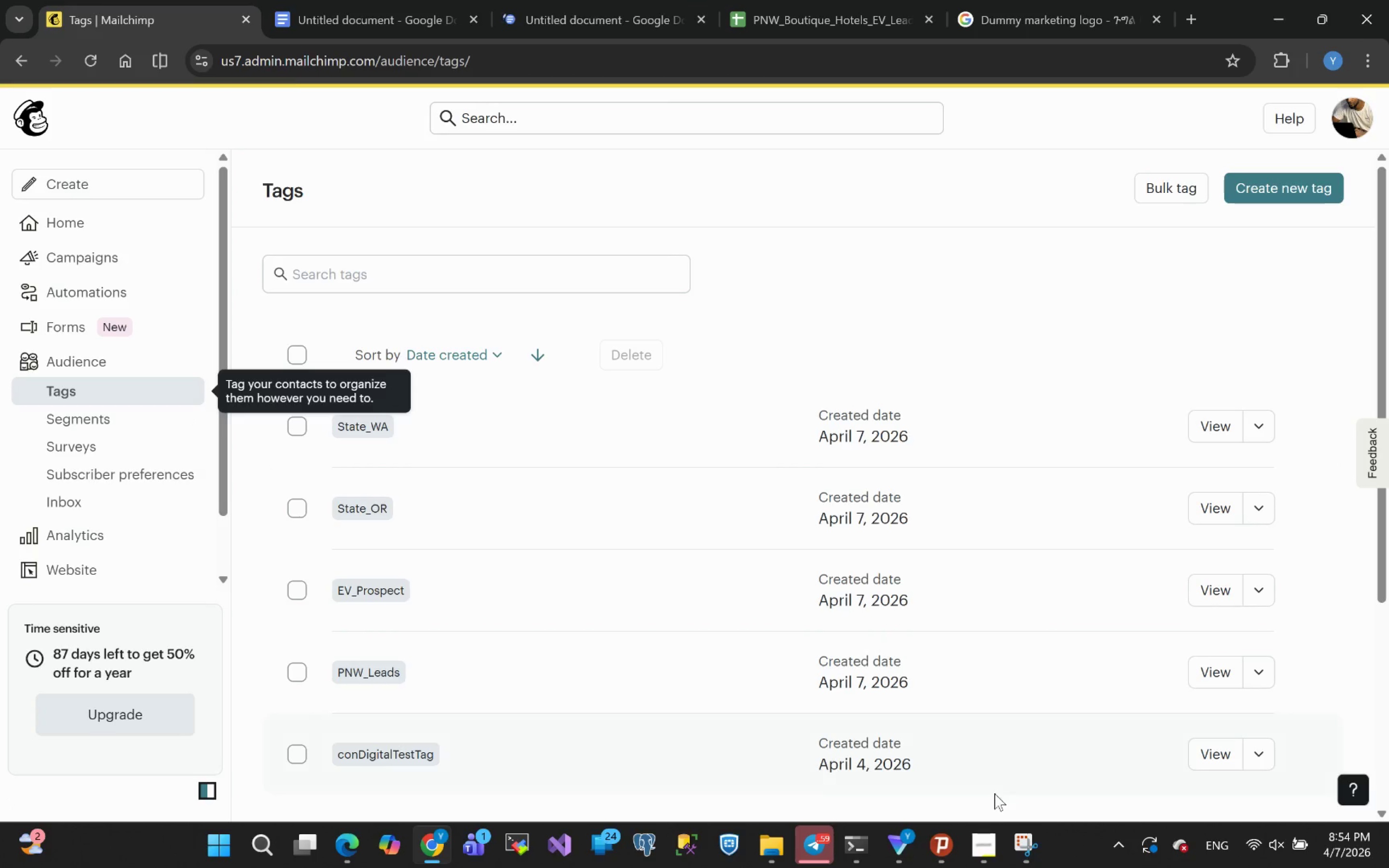 
left_click([1022, 848])
 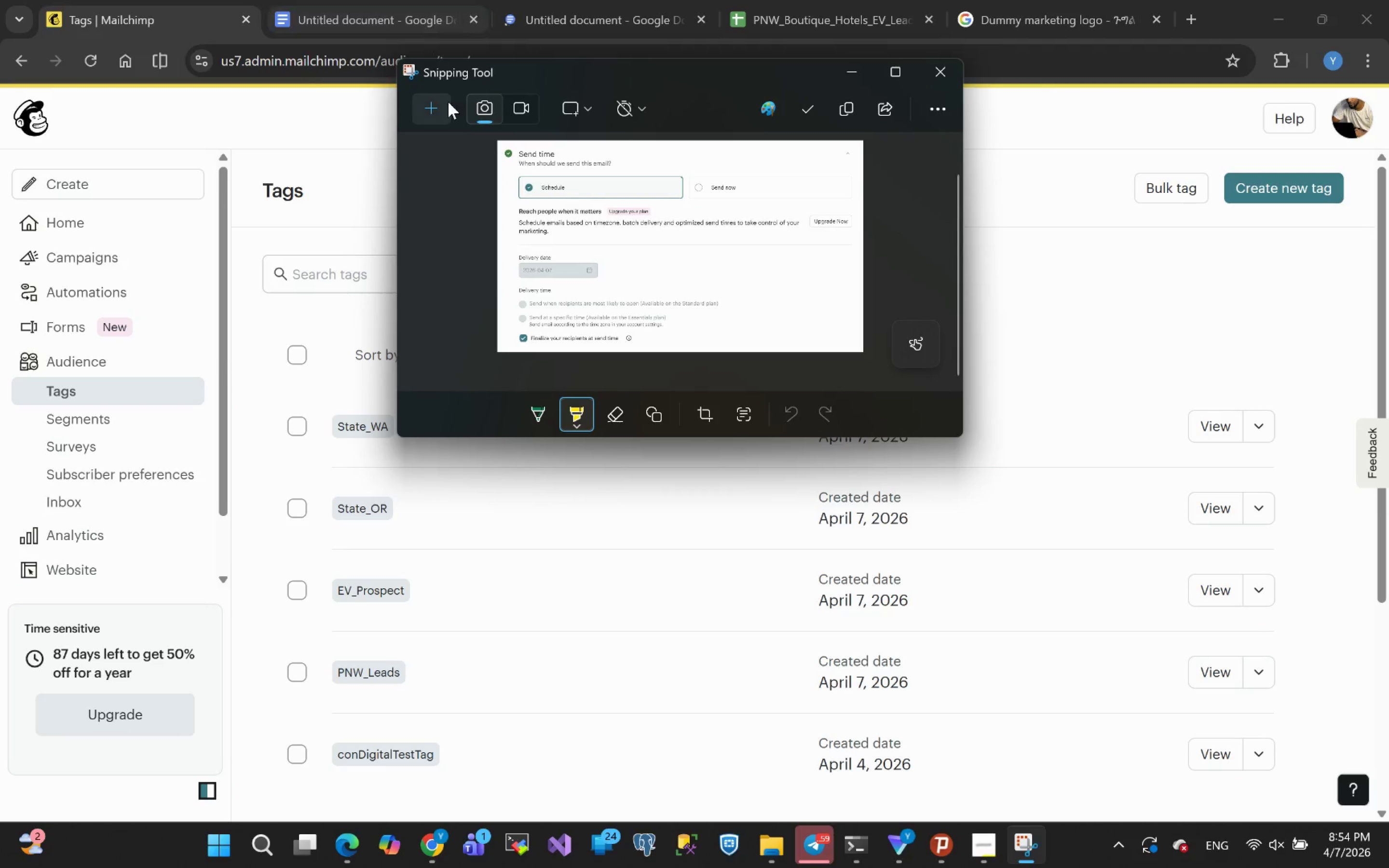 
left_click([433, 109])
 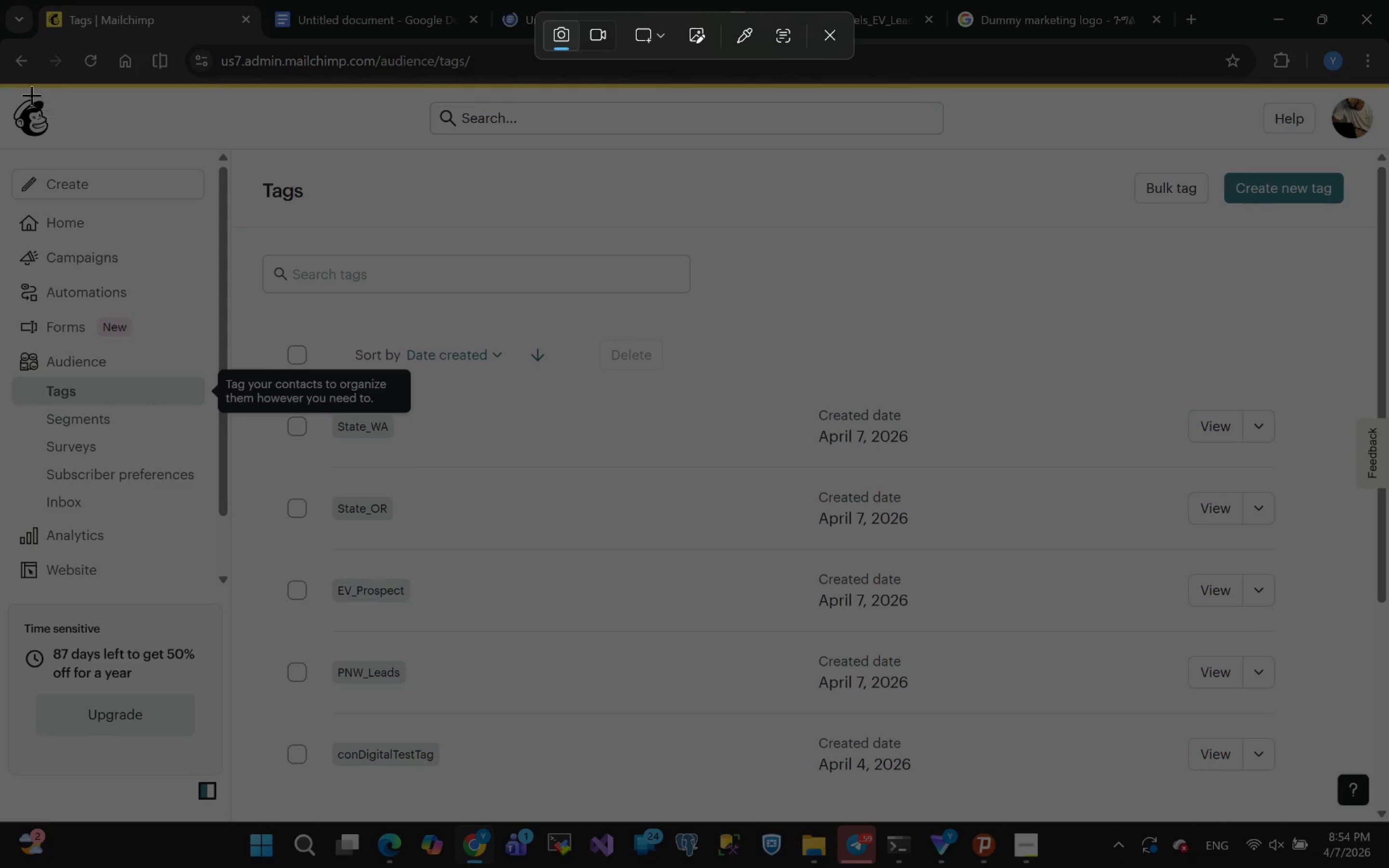 
left_click_drag(start_coordinate=[8, 87], to_coordinate=[1351, 636])
 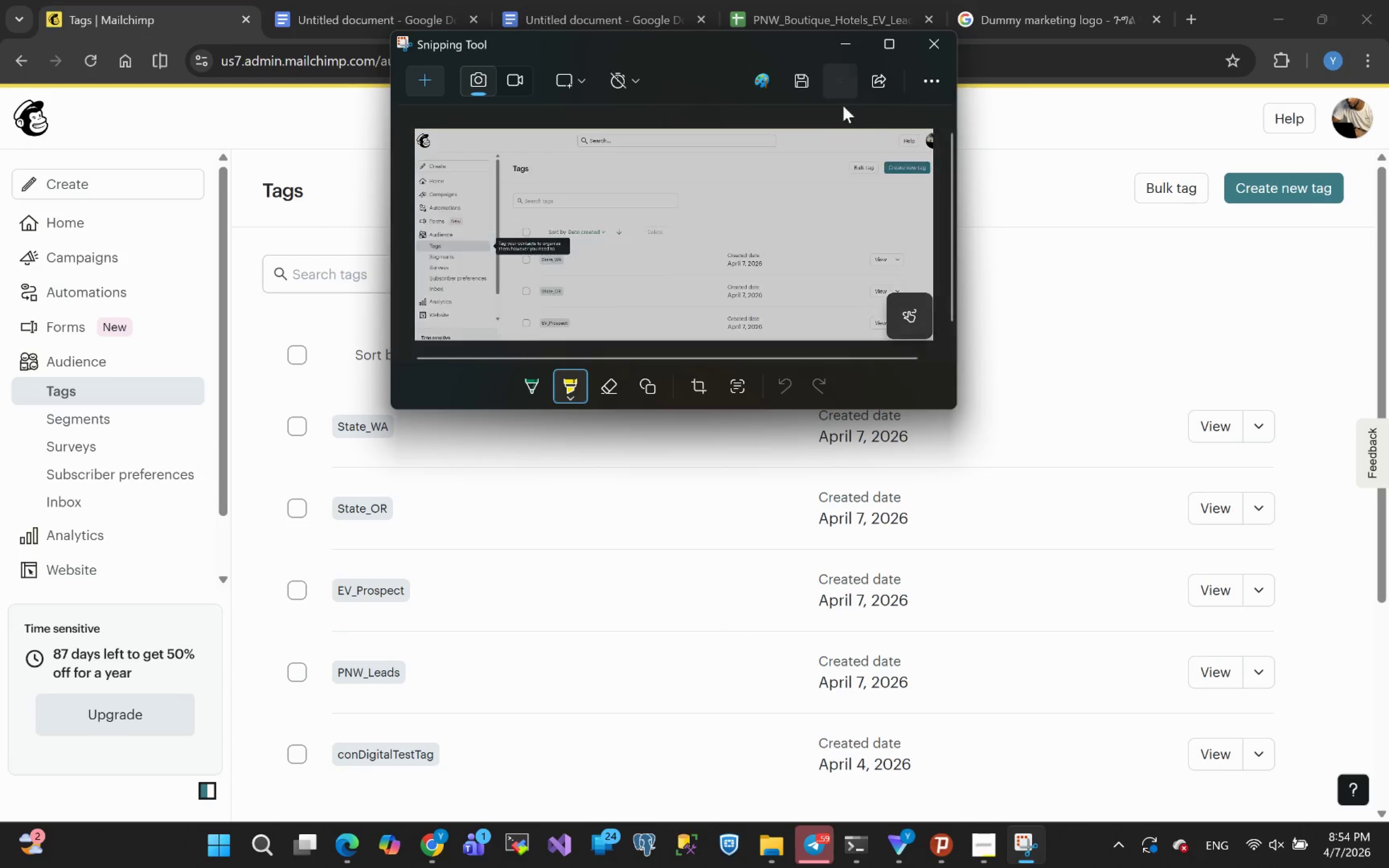 
left_click([558, 5])
 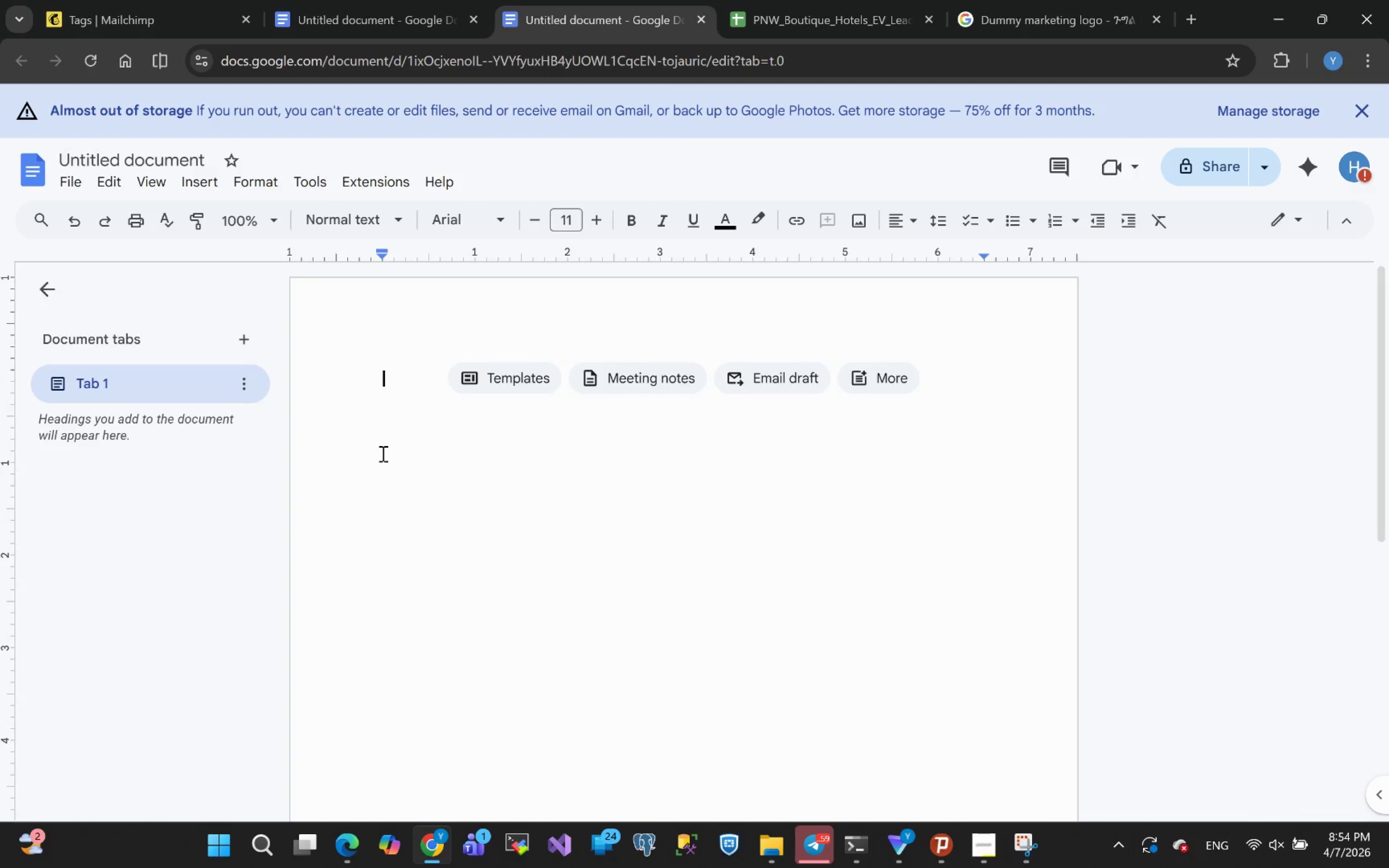 
key(Control+V)
 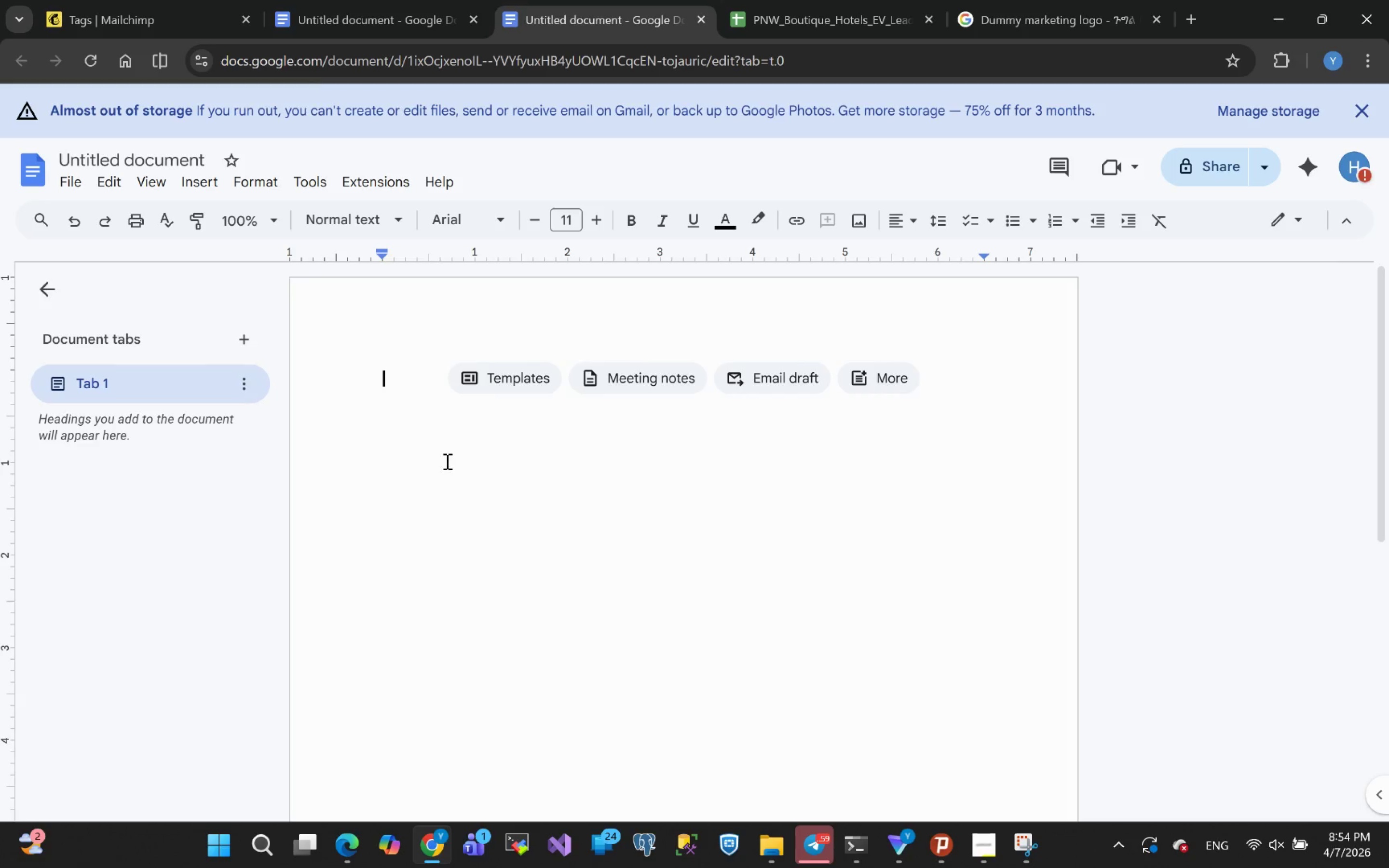 
scroll: coordinate [596, 542], scroll_direction: up, amount: 4.0
 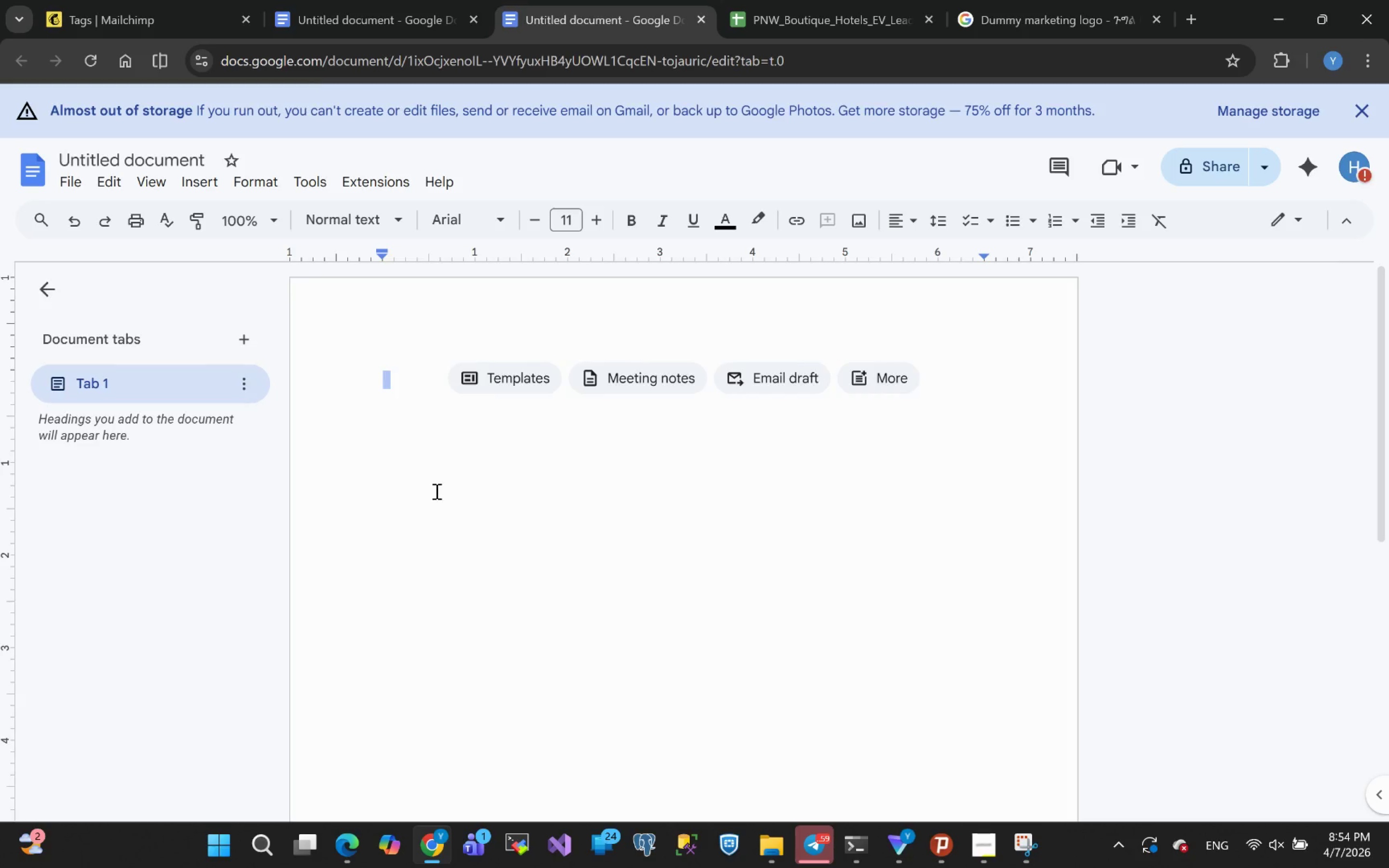 
left_click([419, 398])
 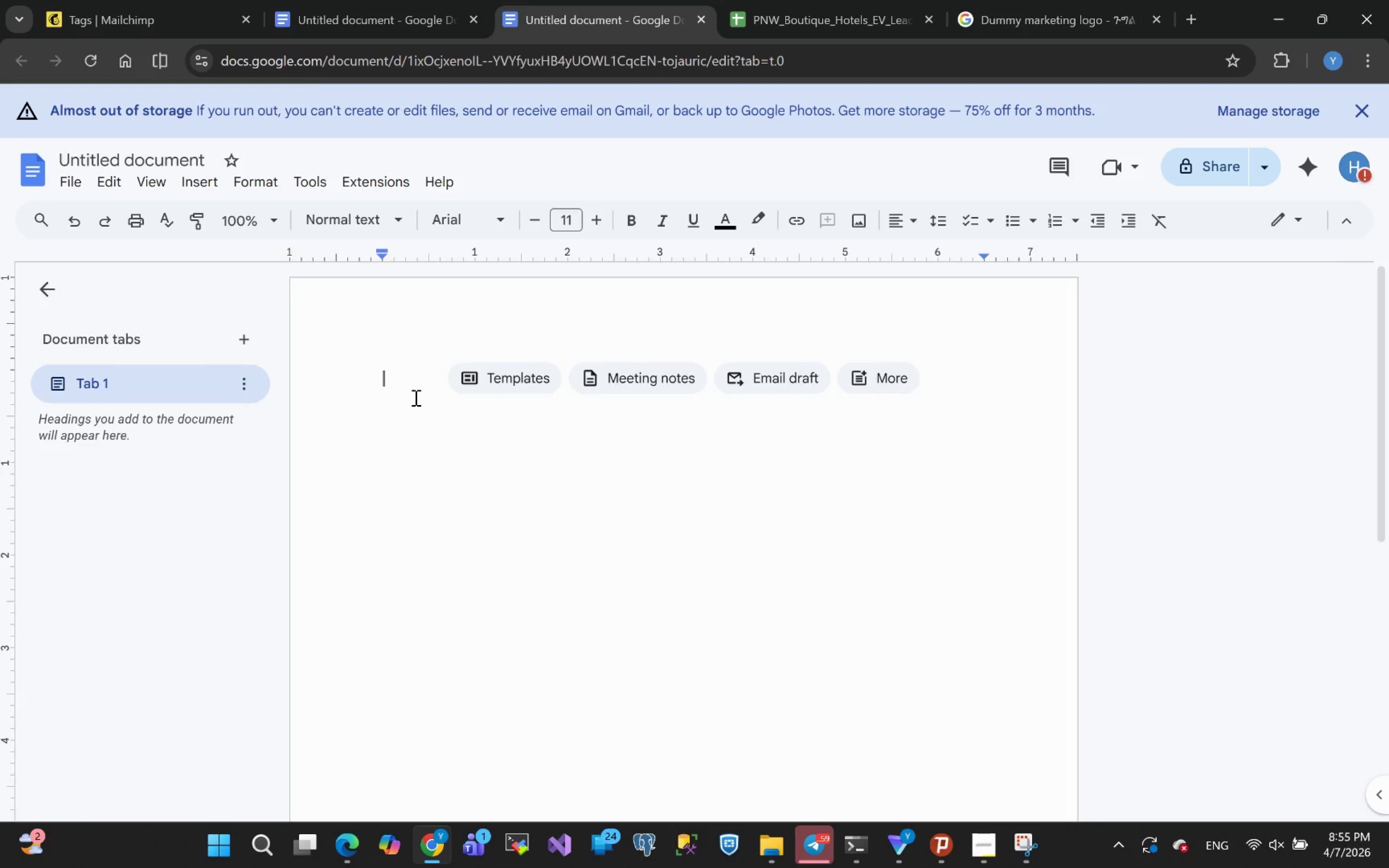 
key(Control+V)
 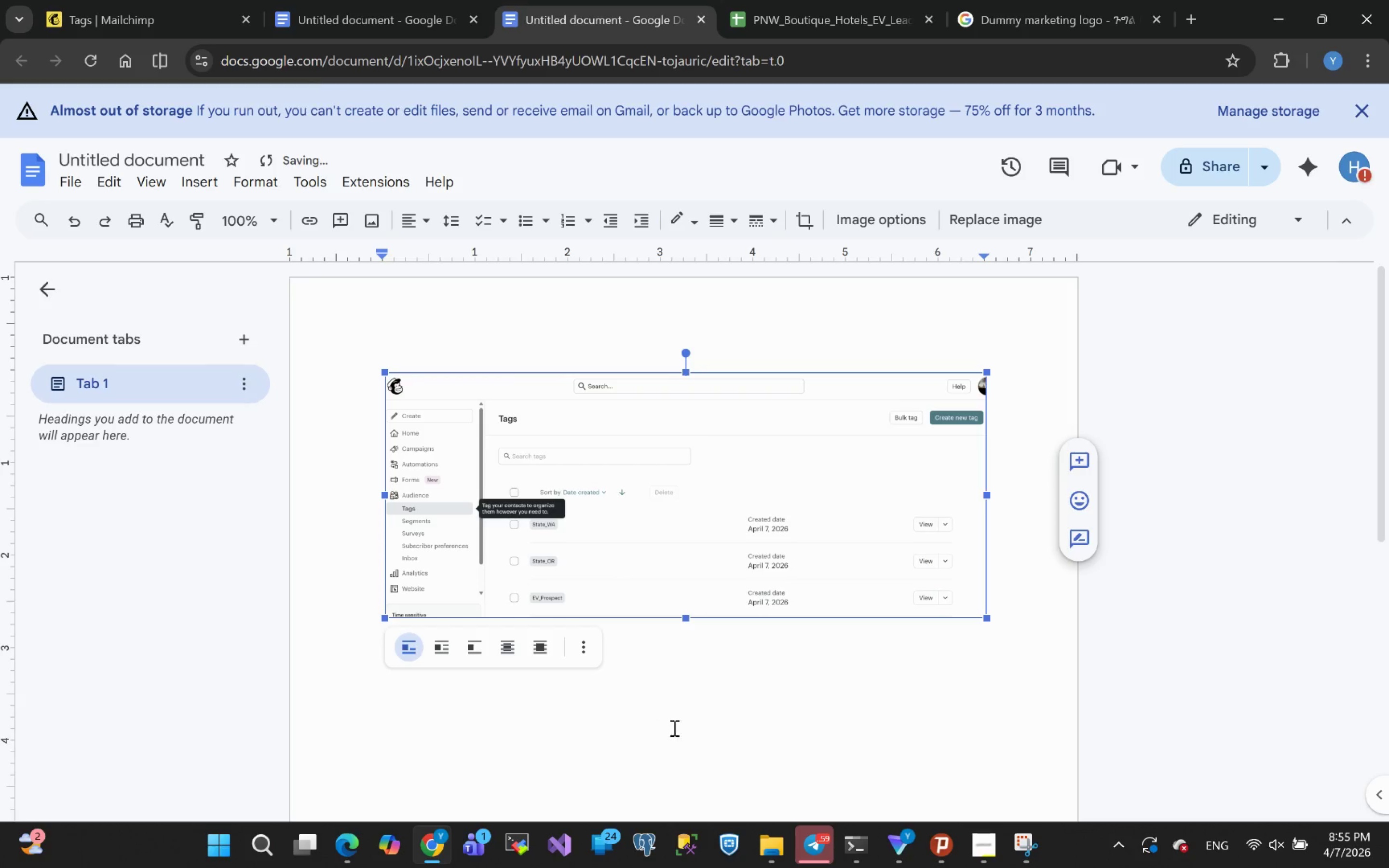 
left_click([442, 334])
 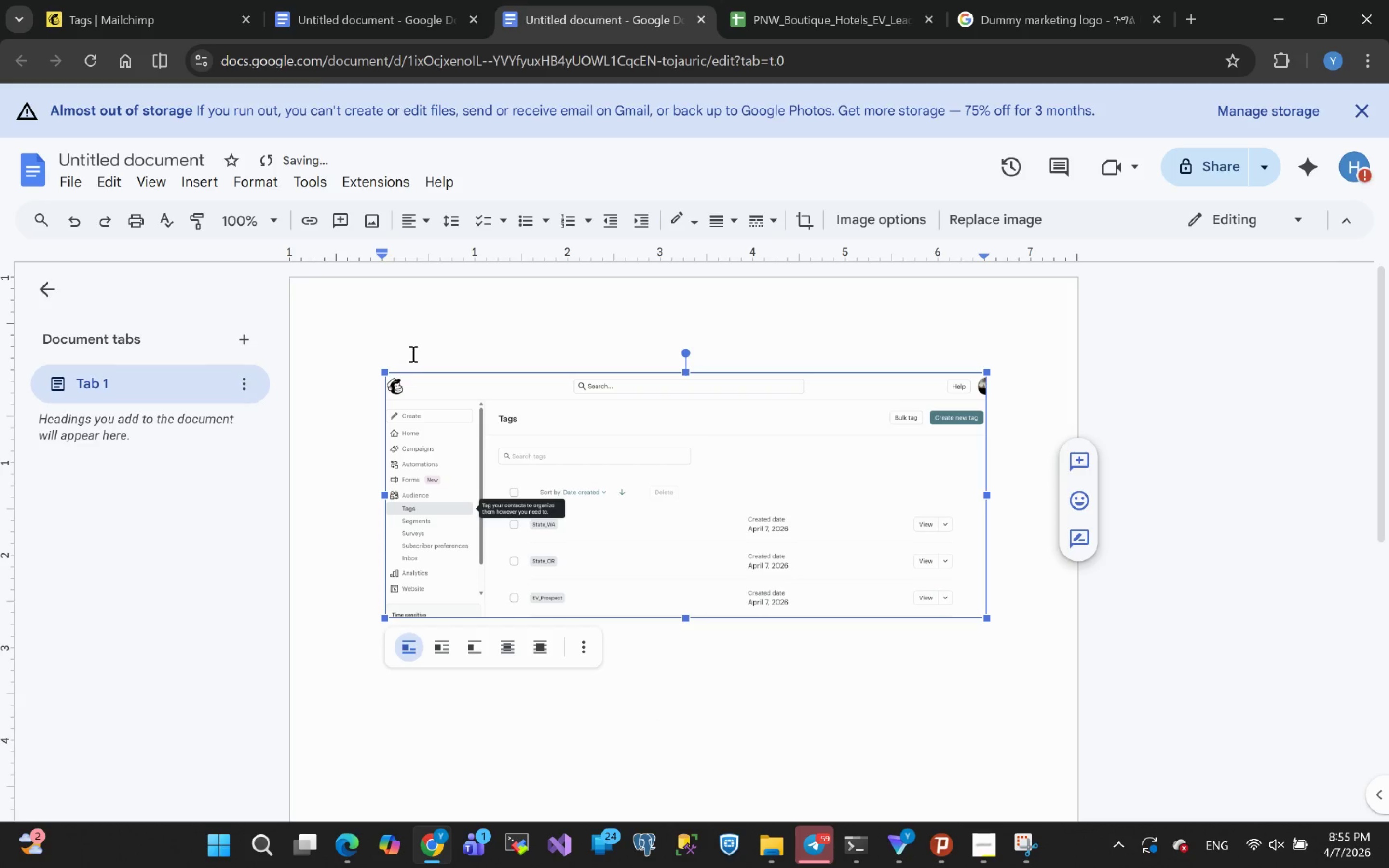 
left_click([411, 343])
 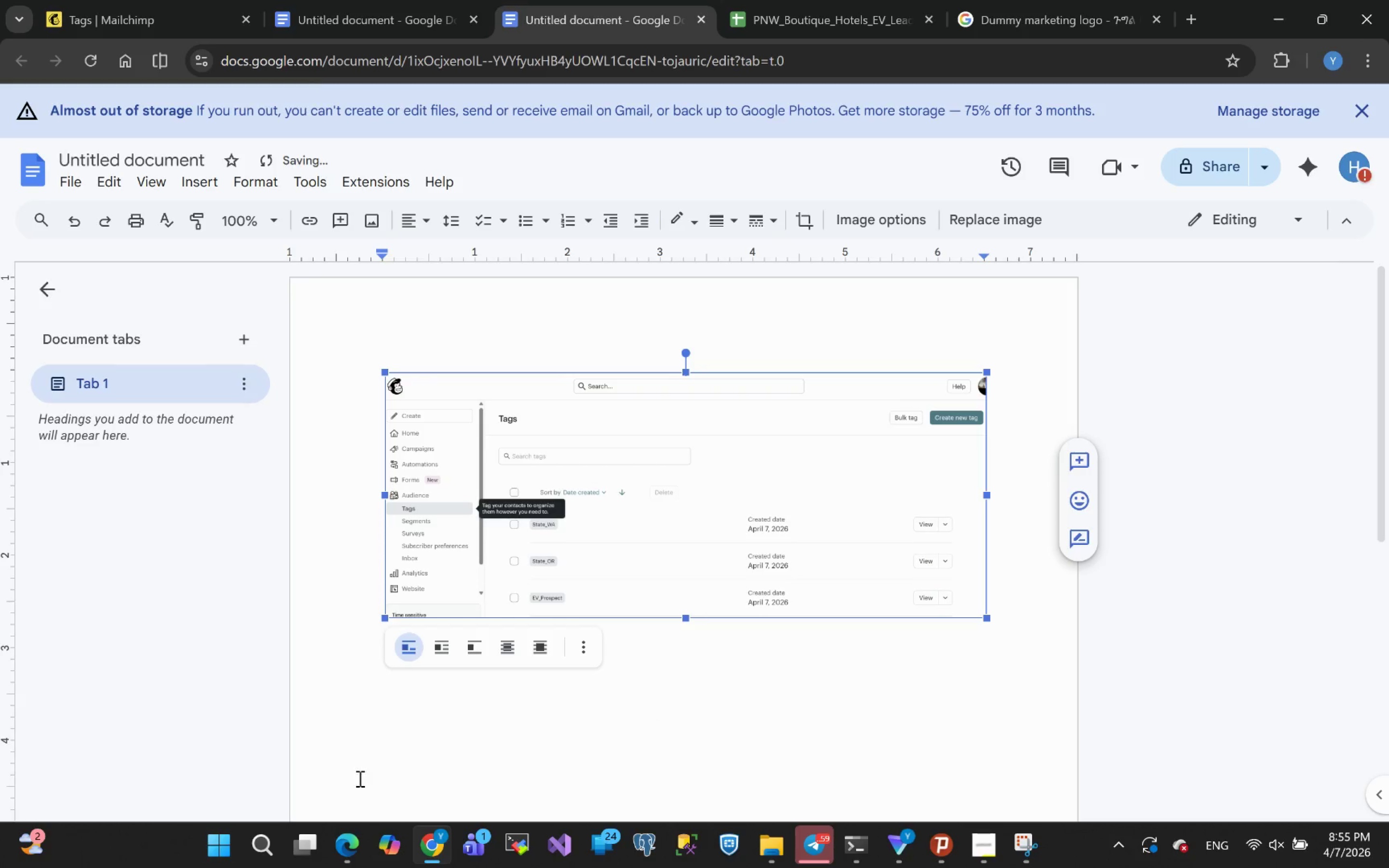 
left_click([453, 763])
 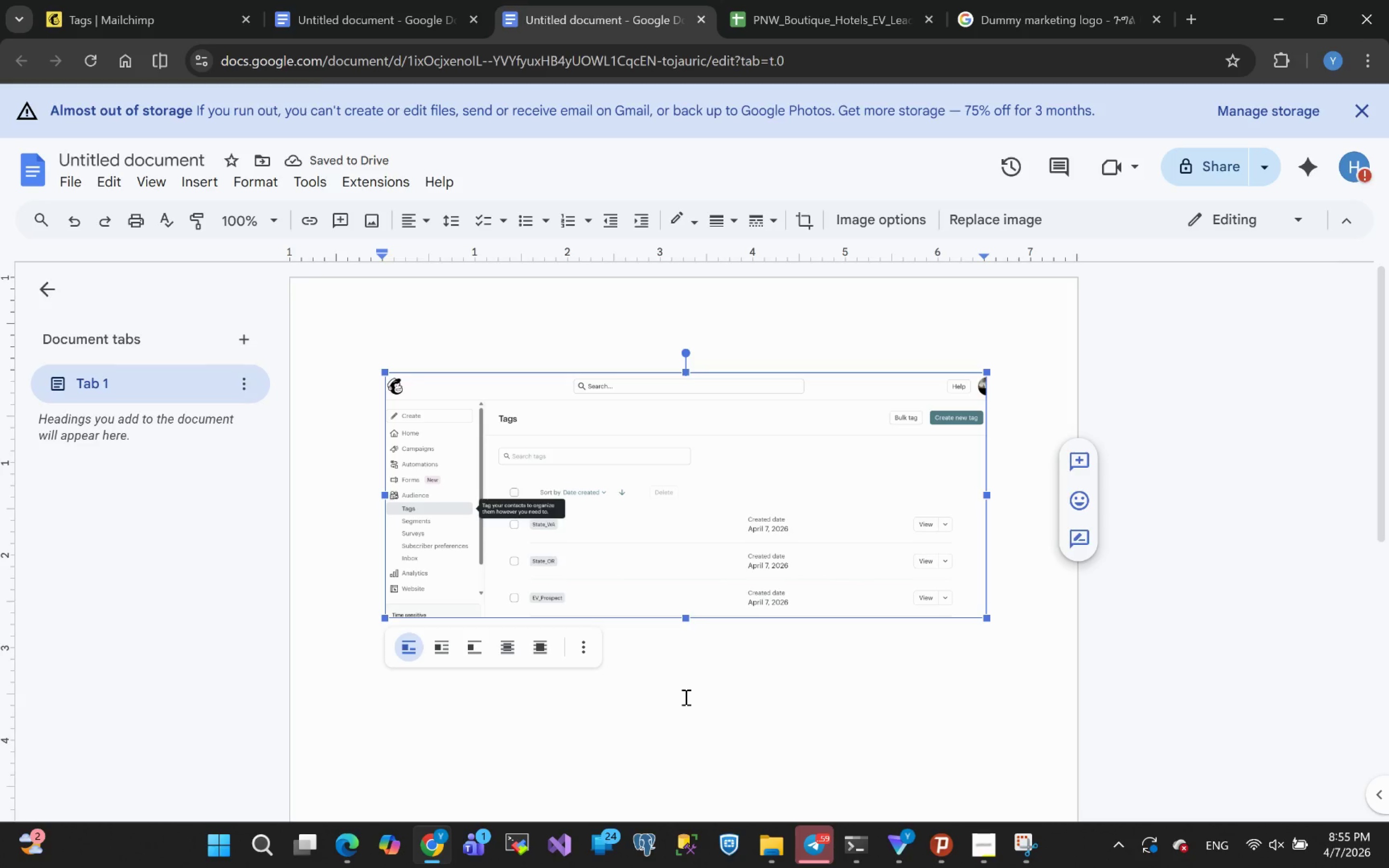 
key(Backspace)
 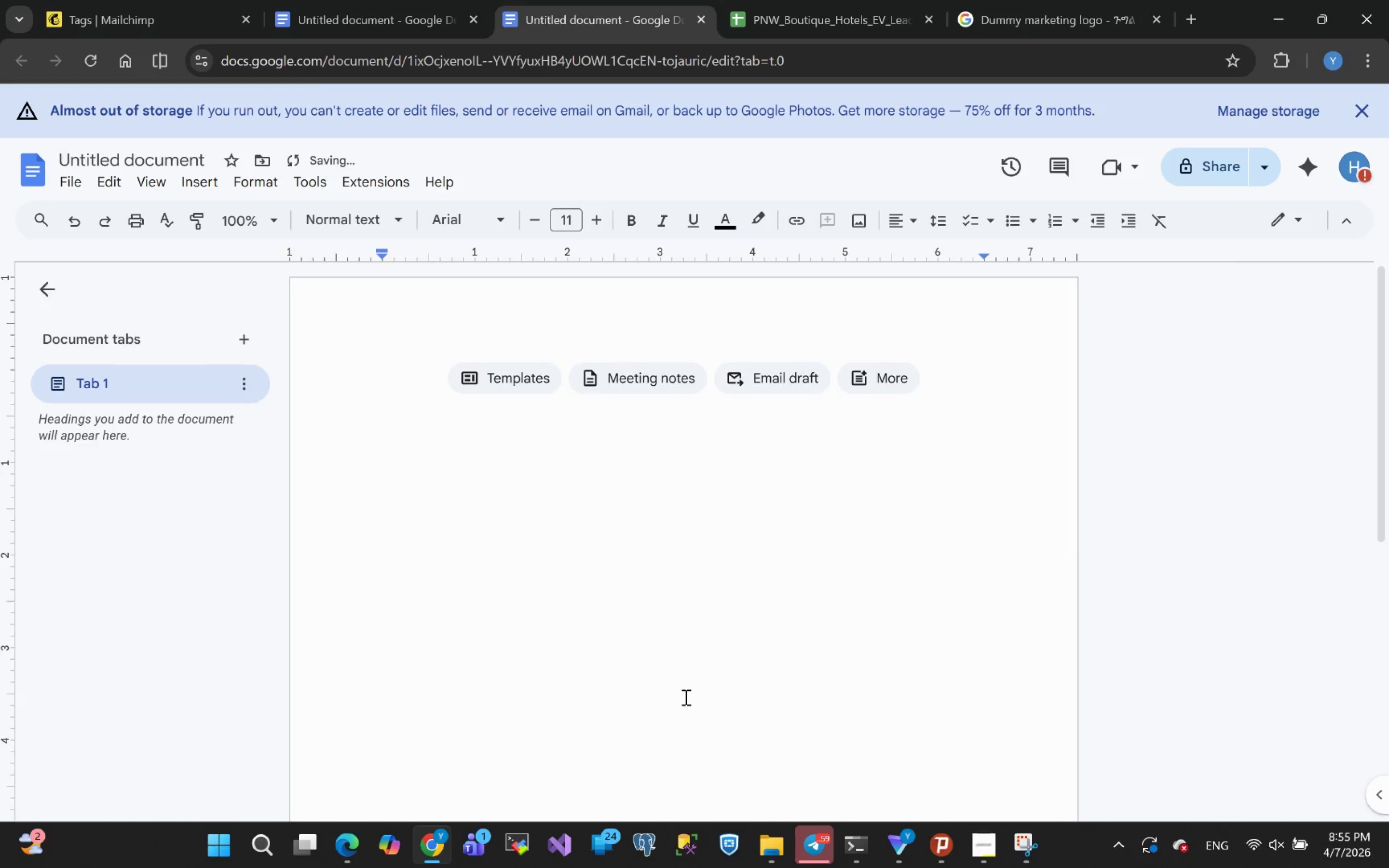 
key(Control+Z)
 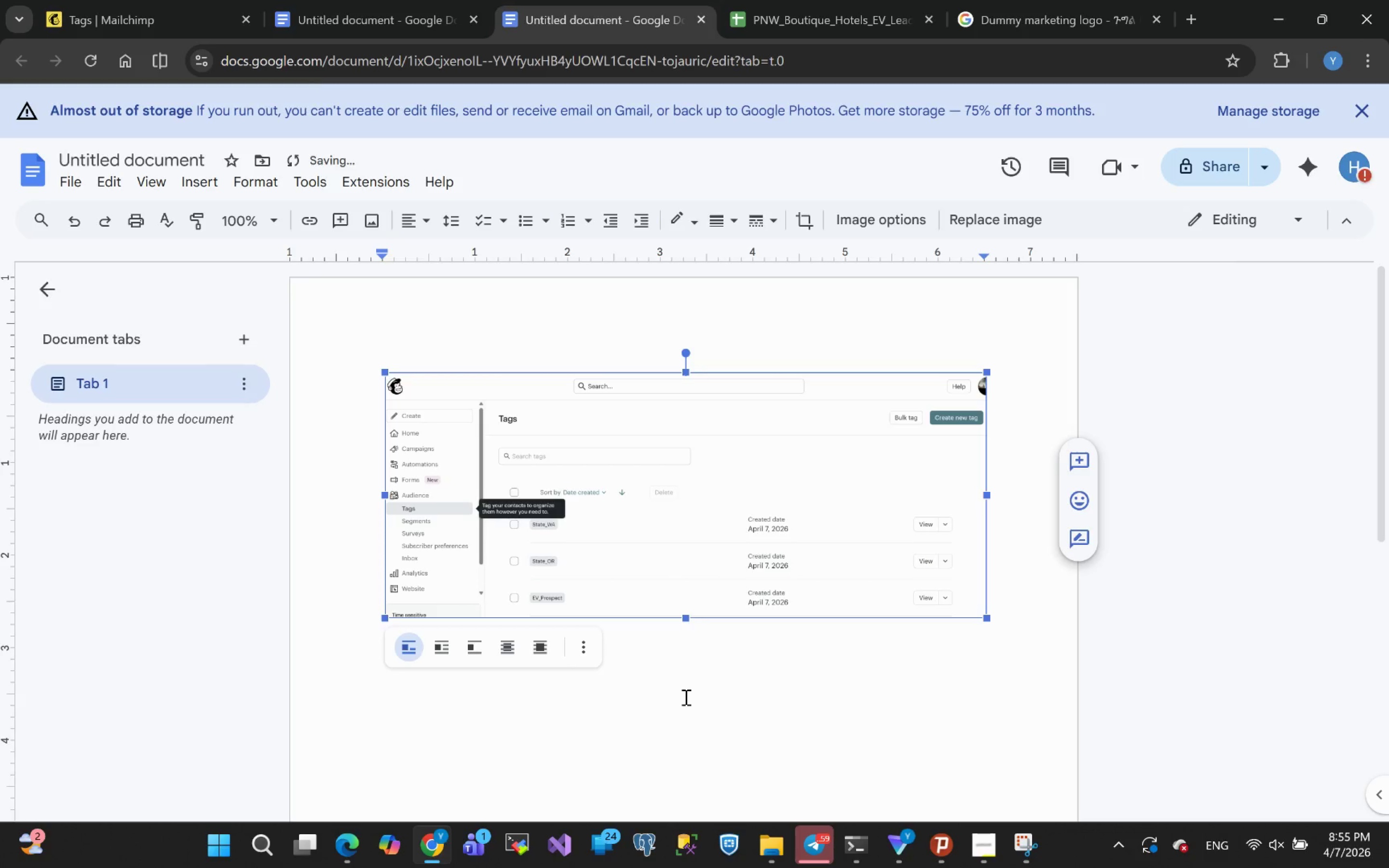 
key(Enter)
 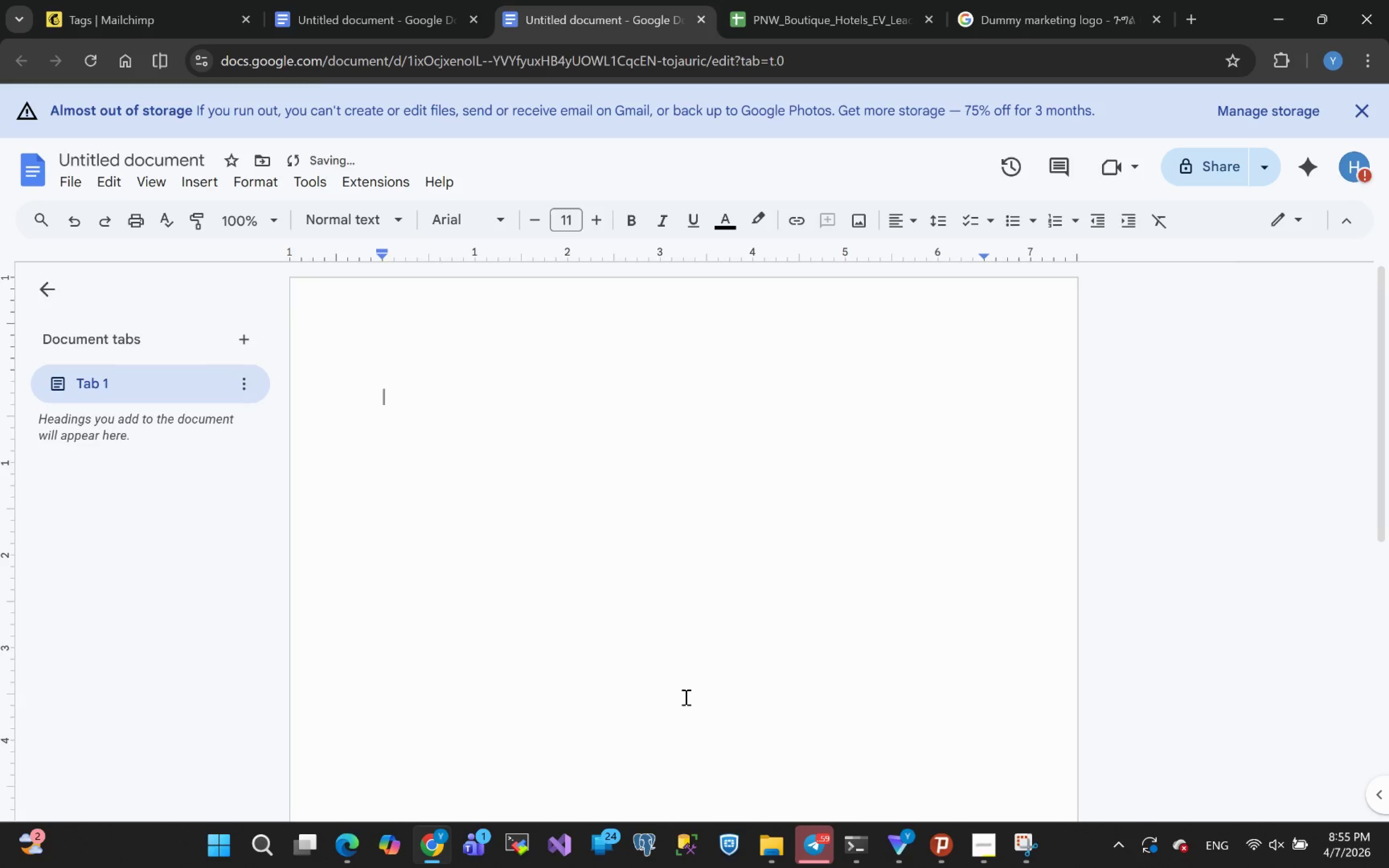 
key(Control+Z)
 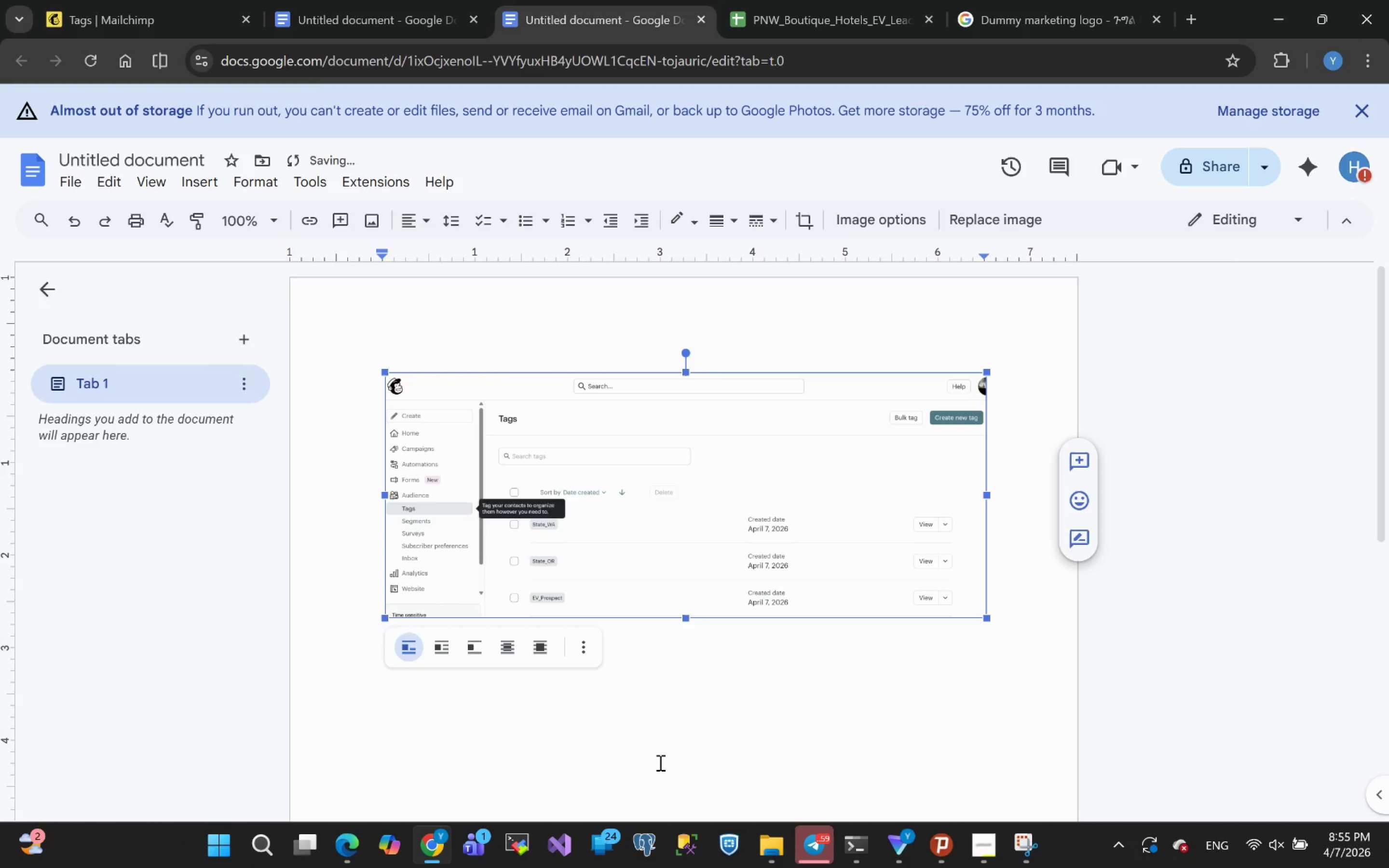 
left_click([659, 762])
 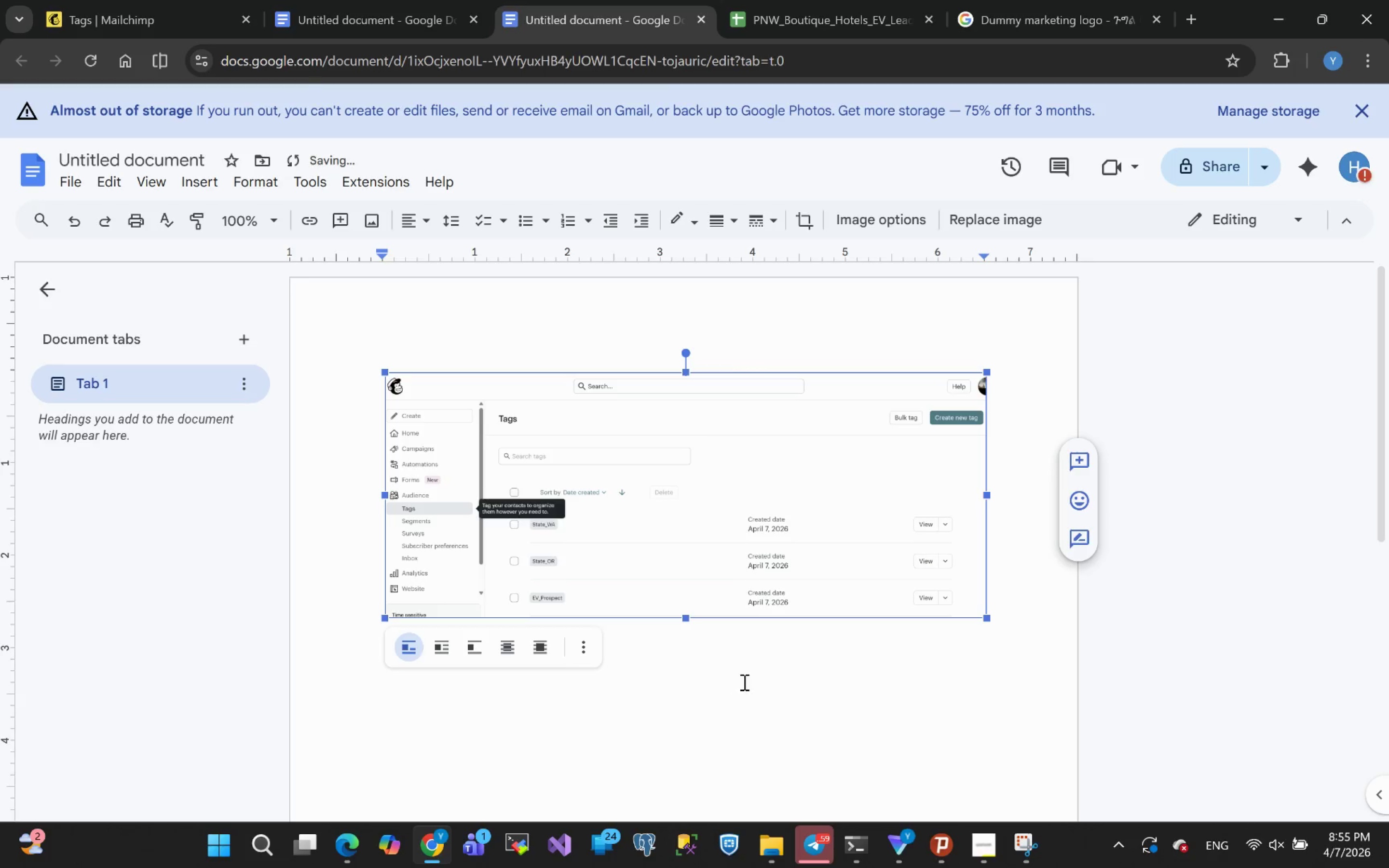 
left_click([743, 682])
 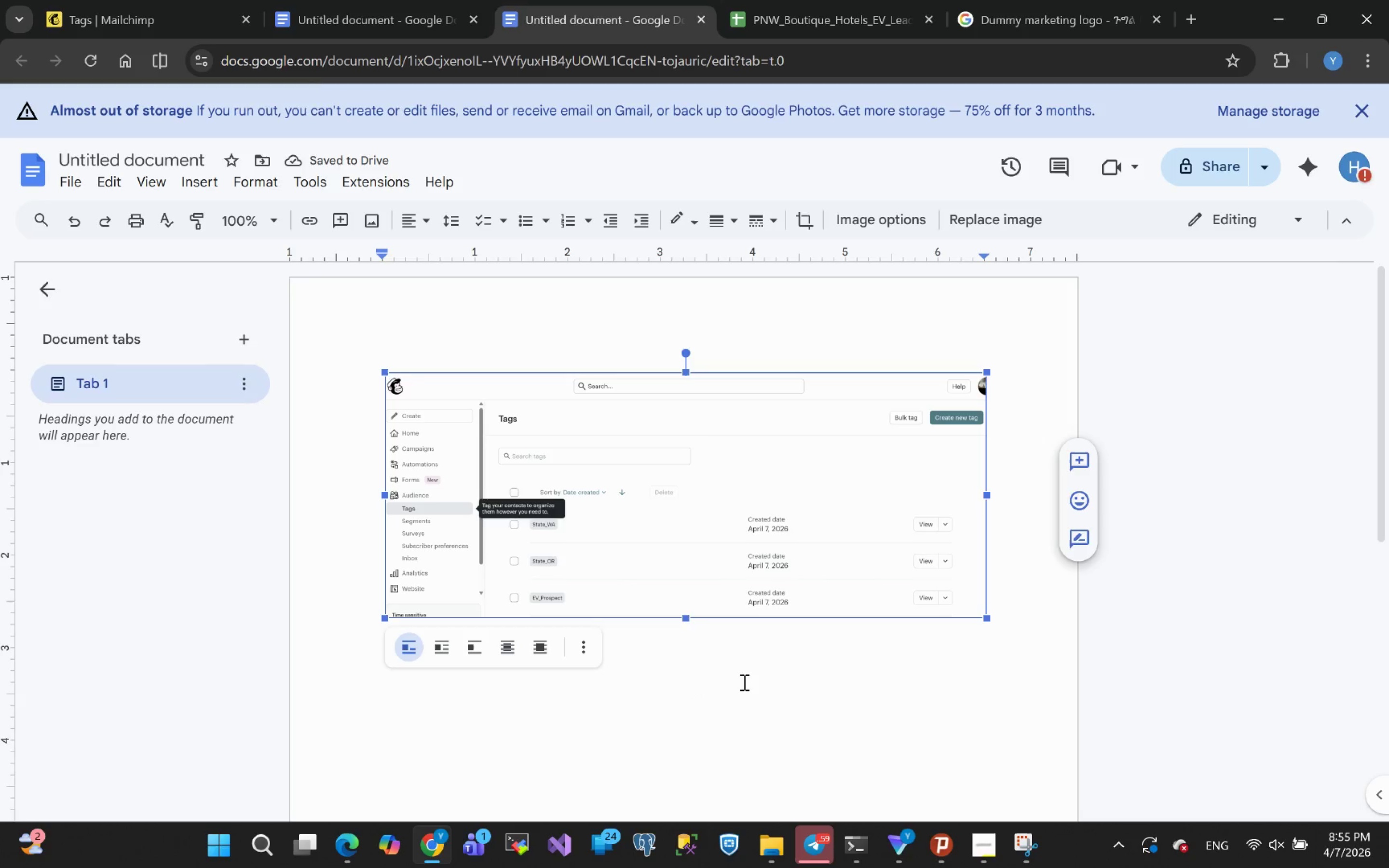 
left_click([745, 681])
 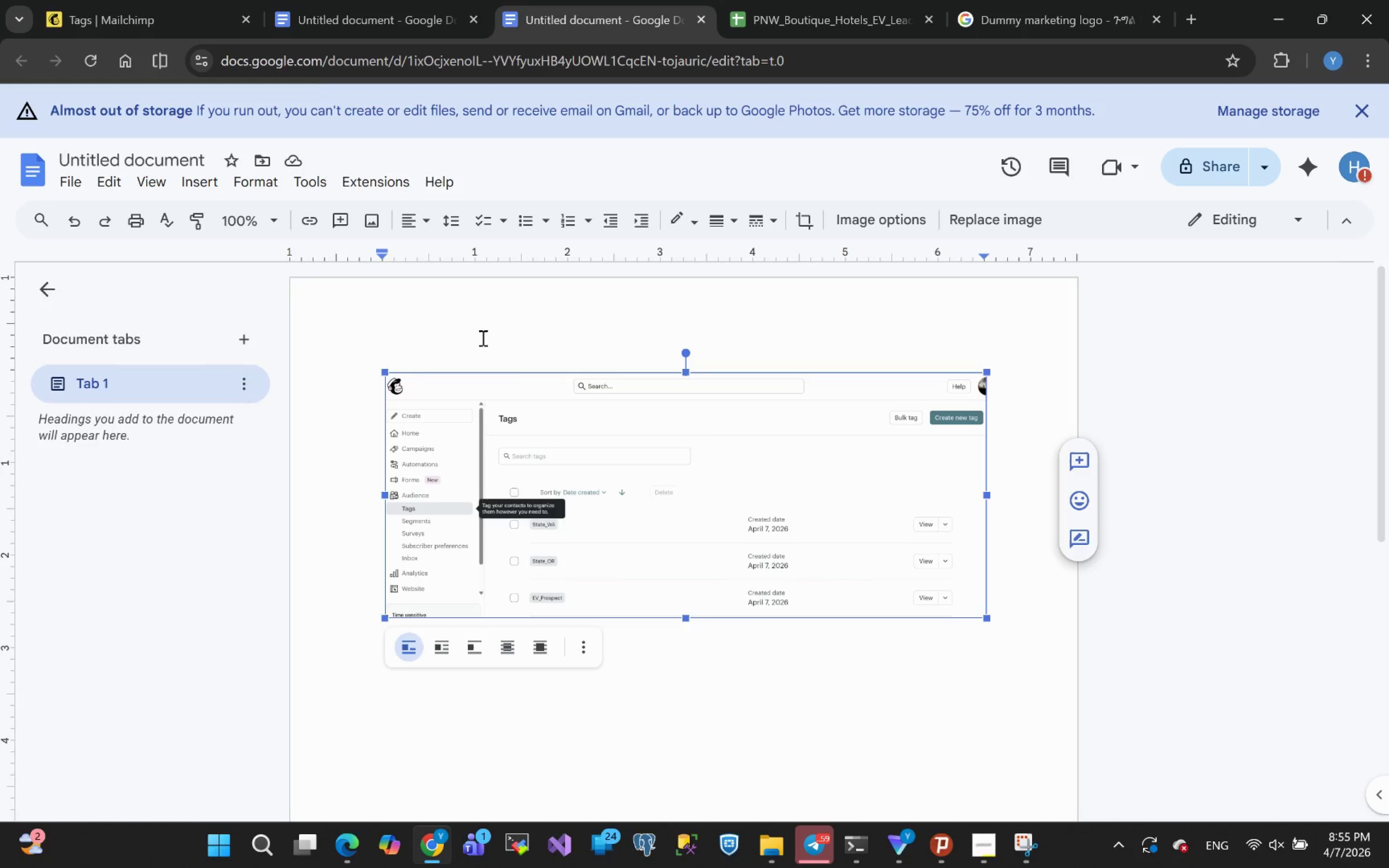 
key(Enter)
 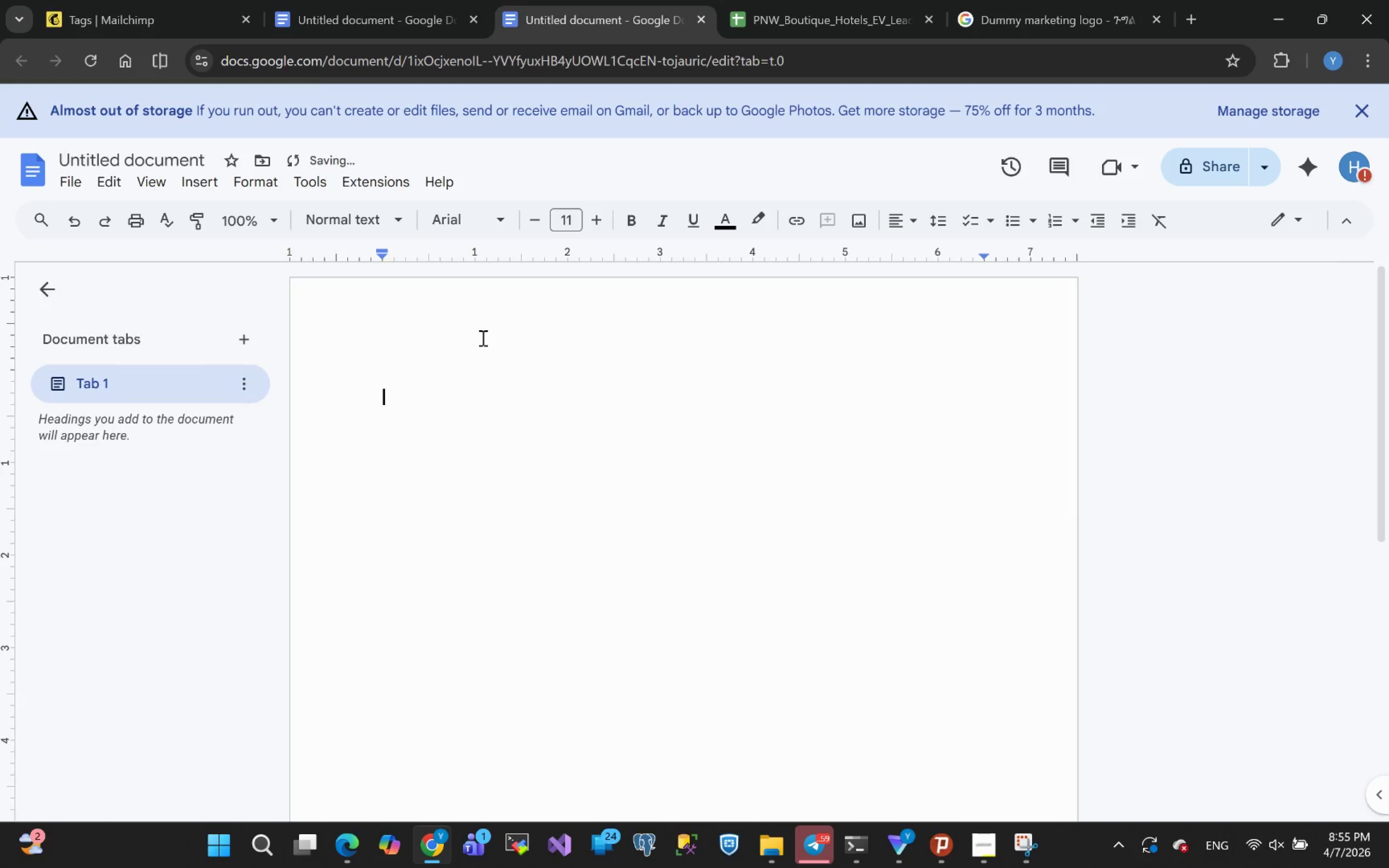 
key(Enter)
 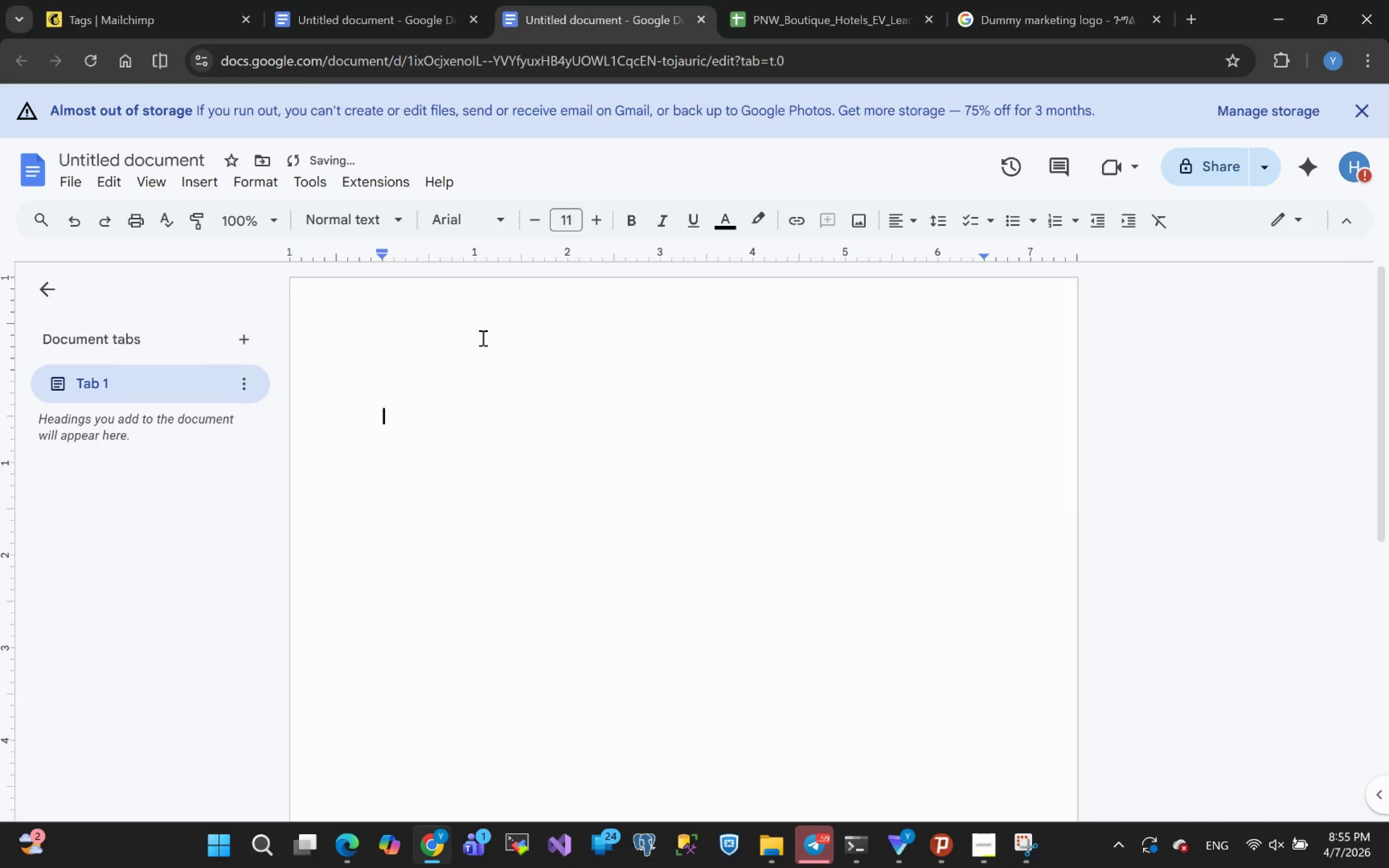 
key(Enter)
 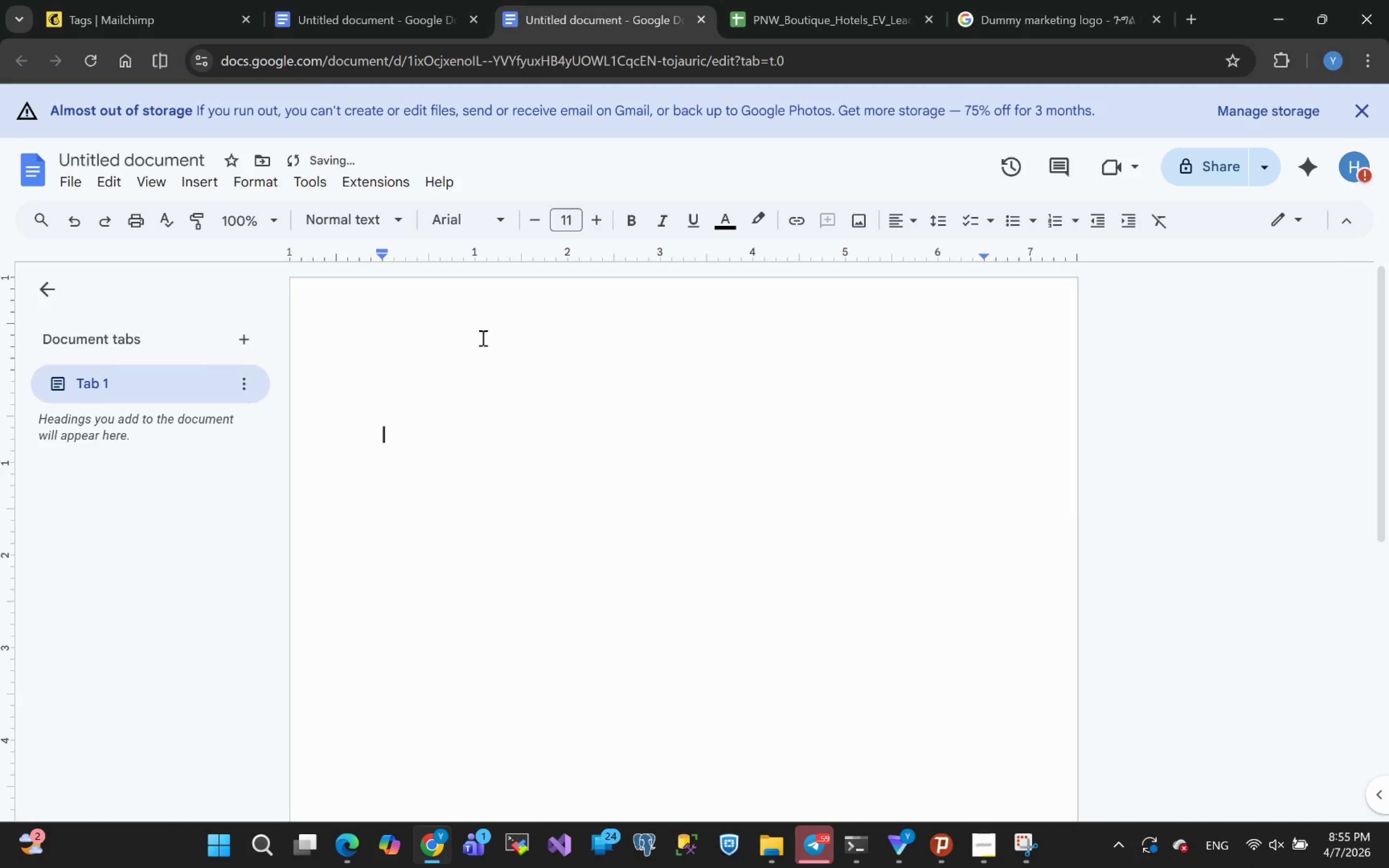 
key(Control+V)
 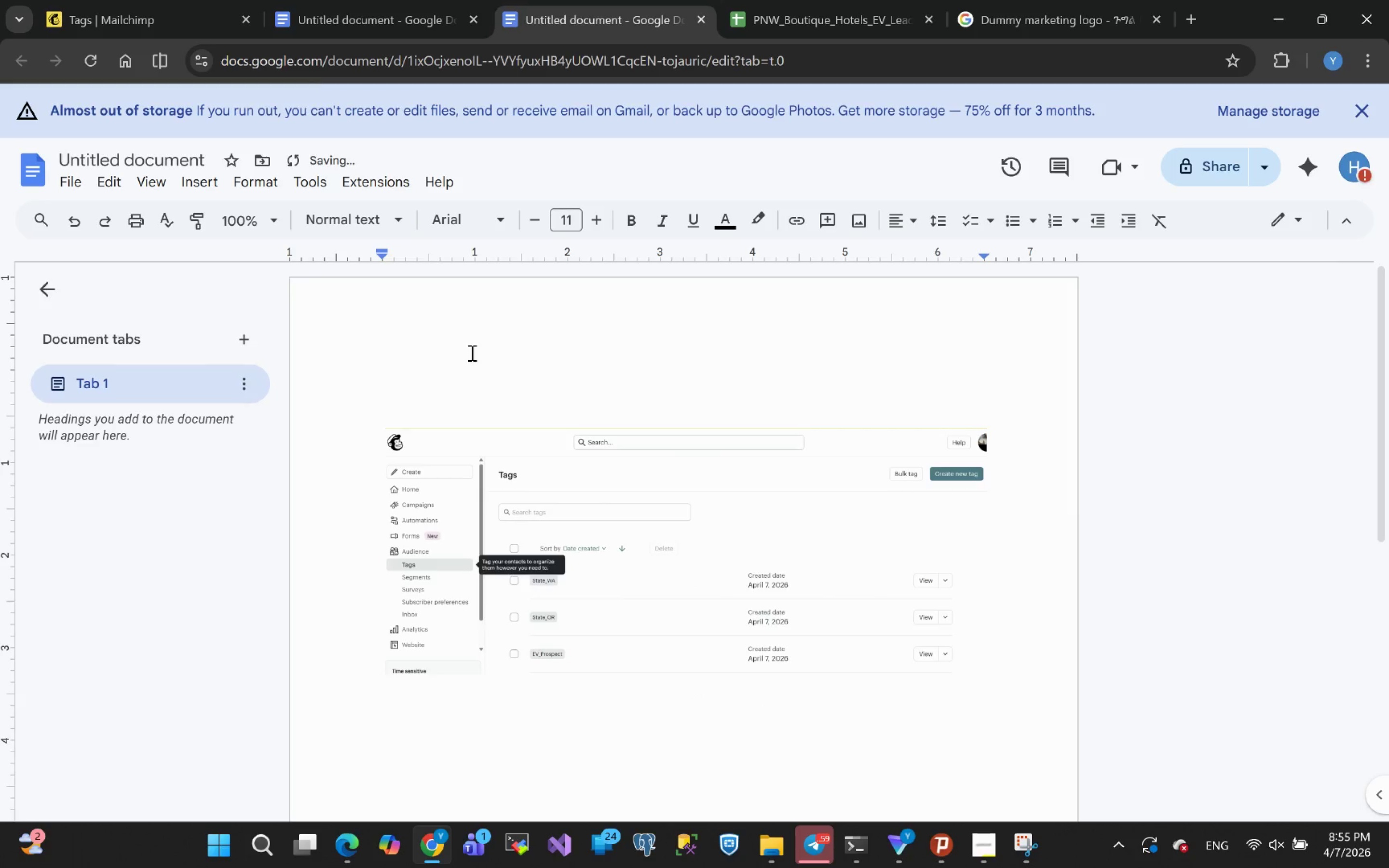 
left_click([462, 349])